 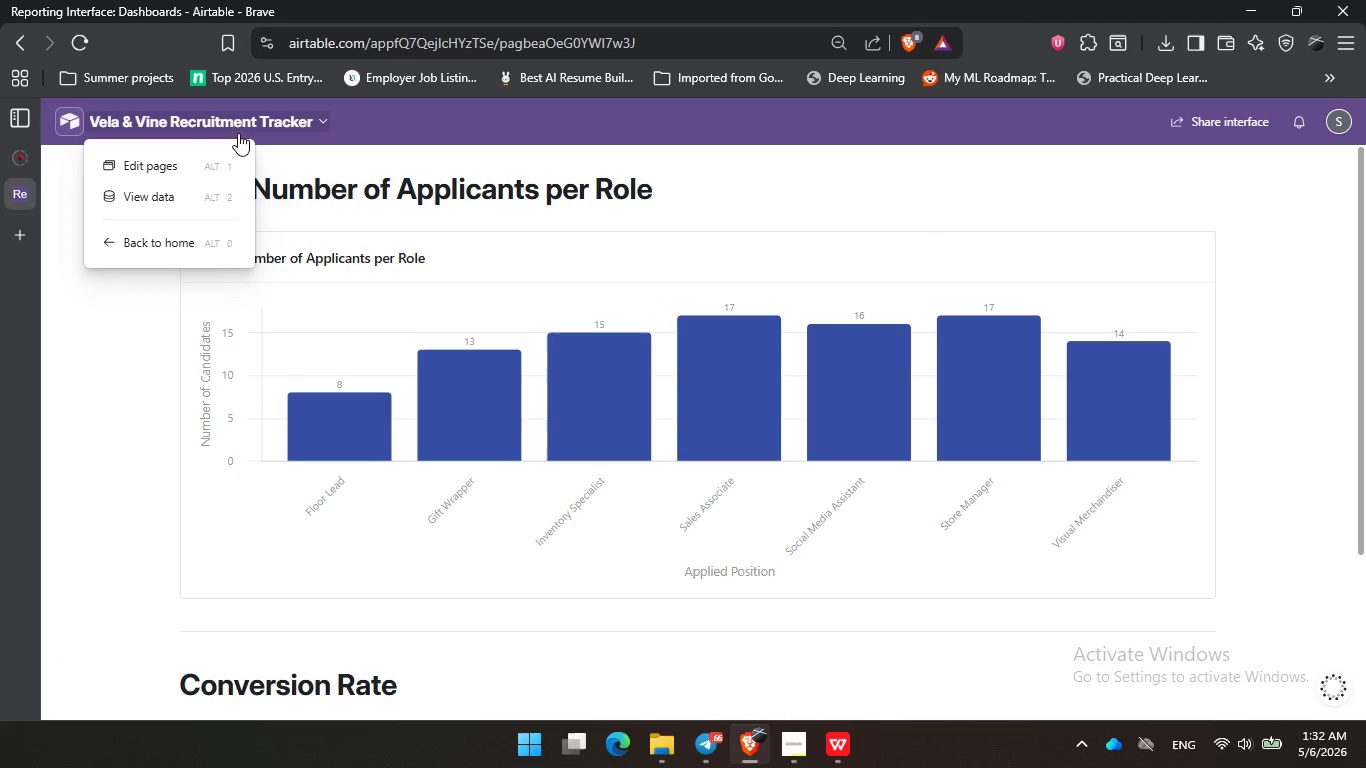 
left_click([214, 200])
 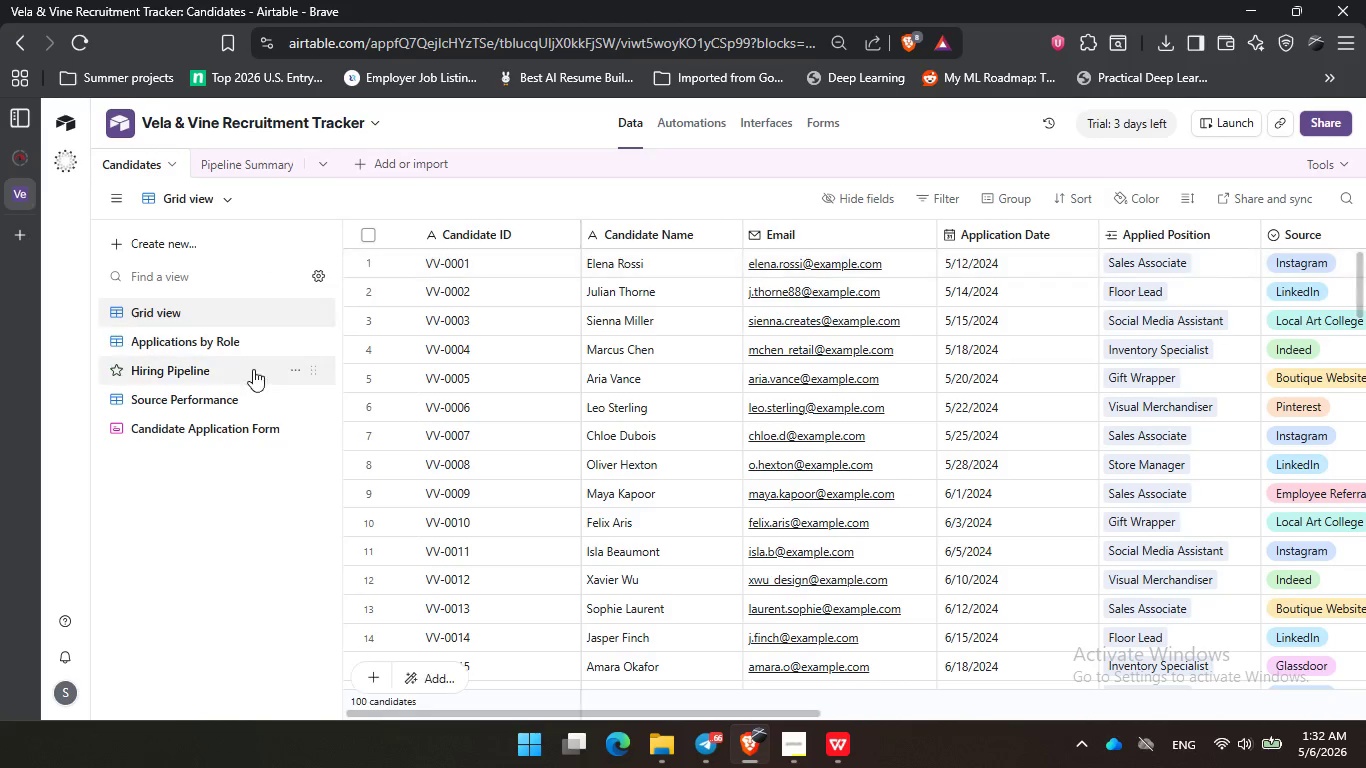 
left_click([241, 421])
 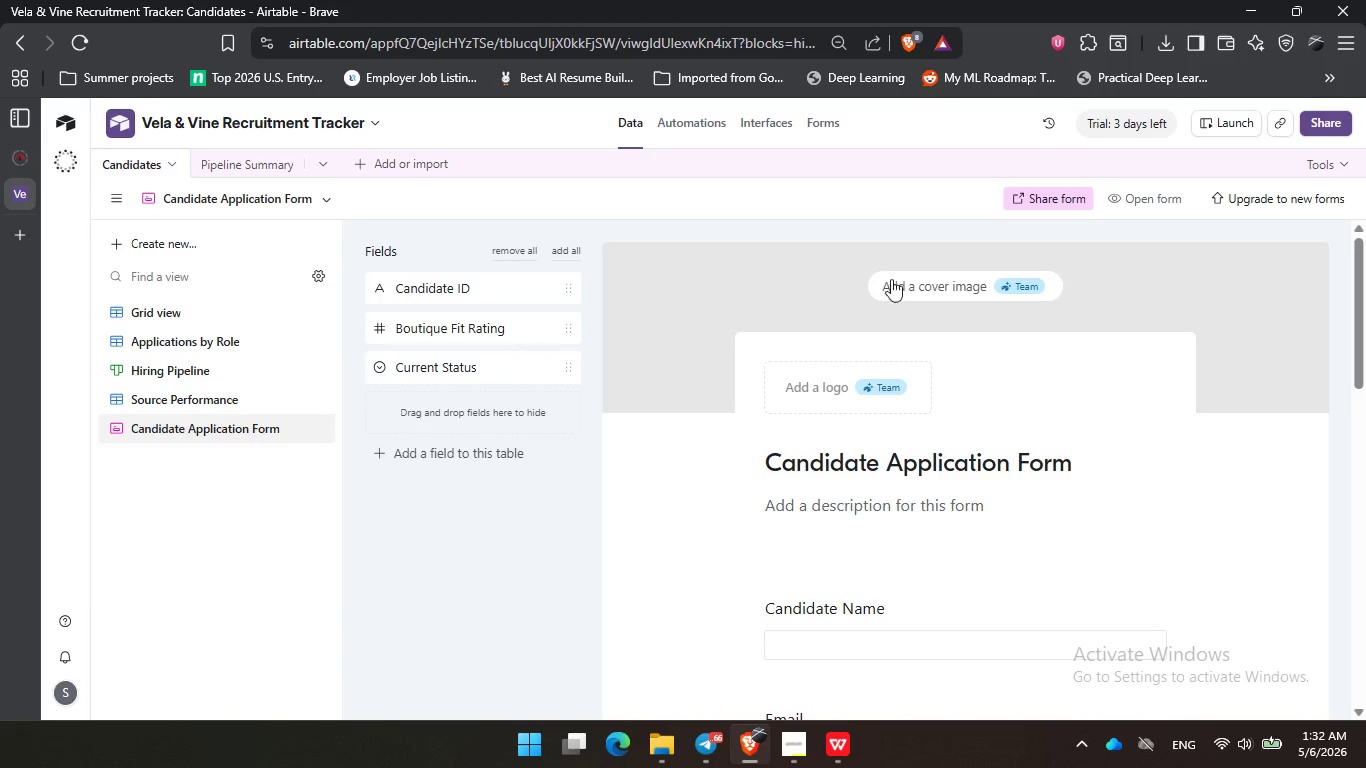 
left_click([1146, 192])
 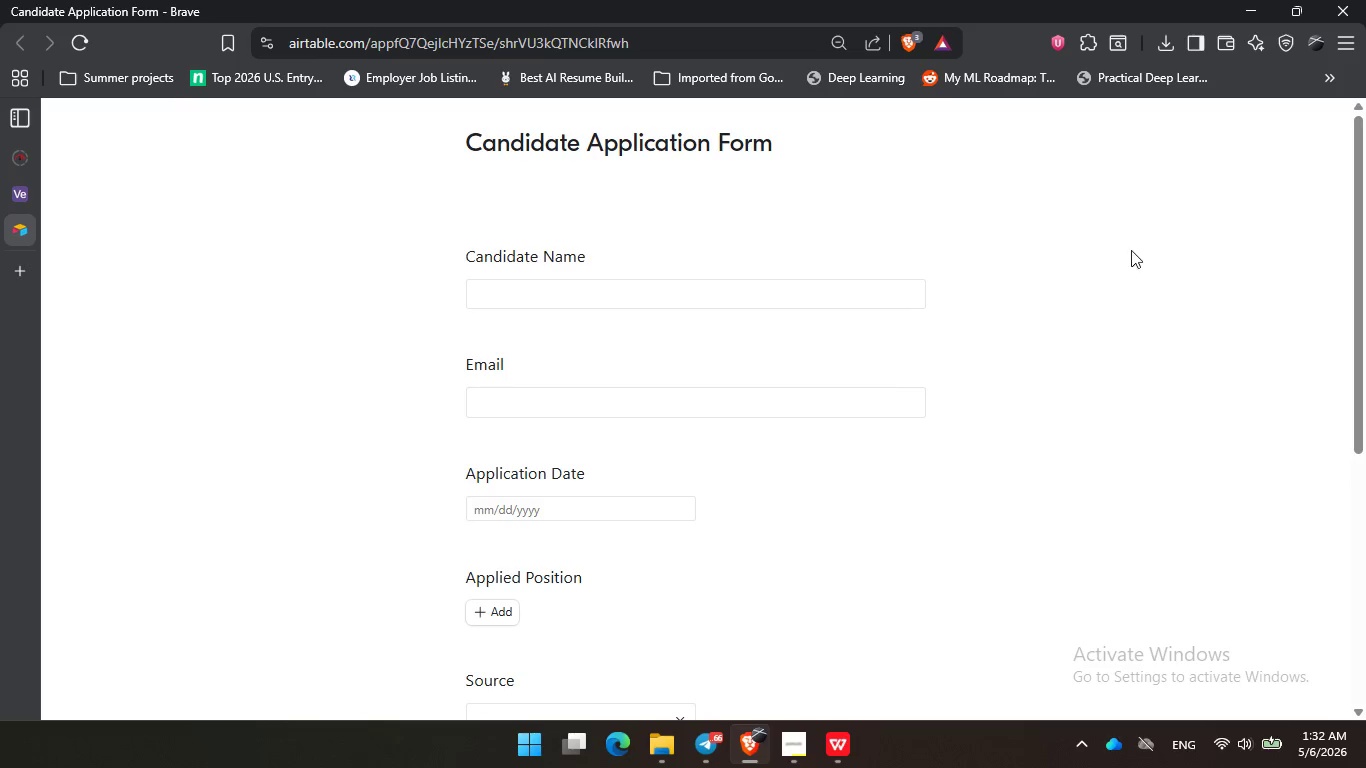 
hold_key(key=ControlLeft, duration=3.67)
scroll: coordinate [1048, 302], scroll_direction: none, amount: 0.0
 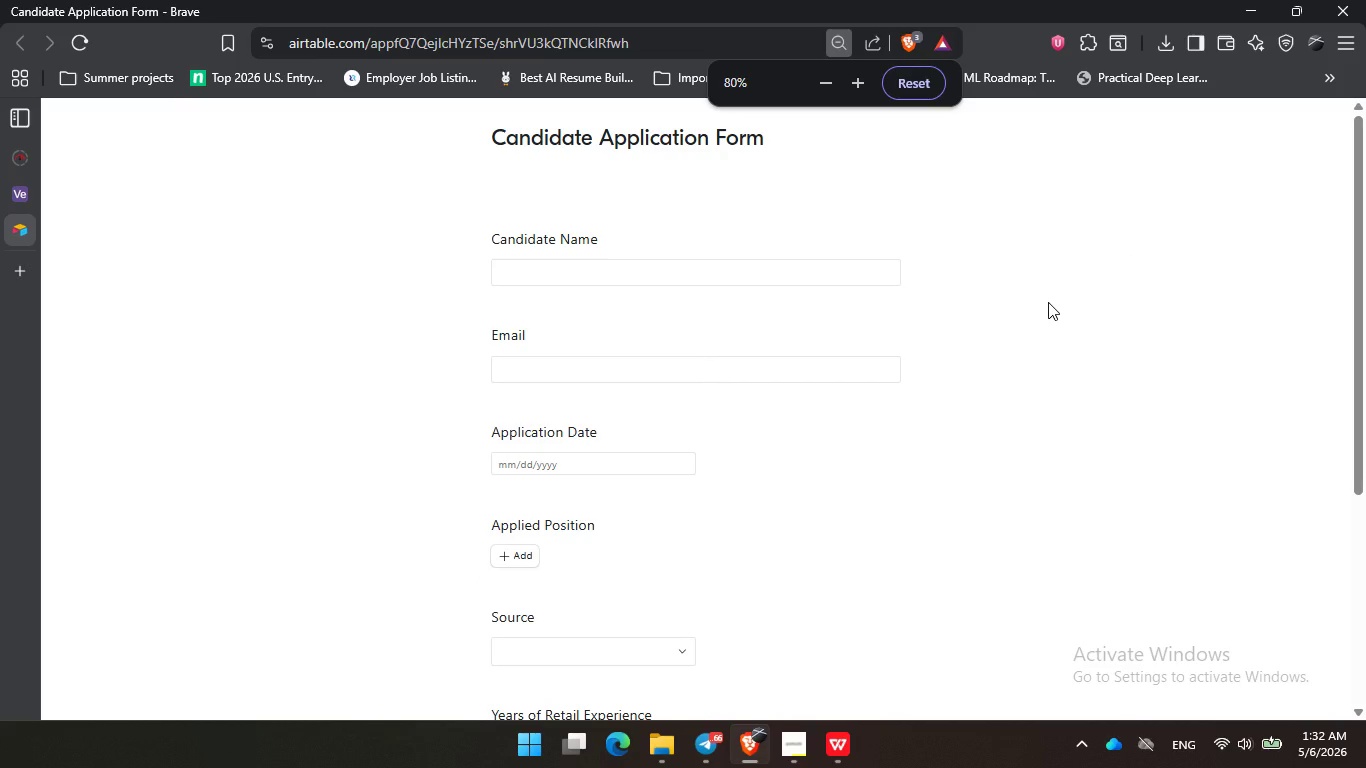 
scroll: coordinate [1048, 302], scroll_direction: down, amount: 2.0
 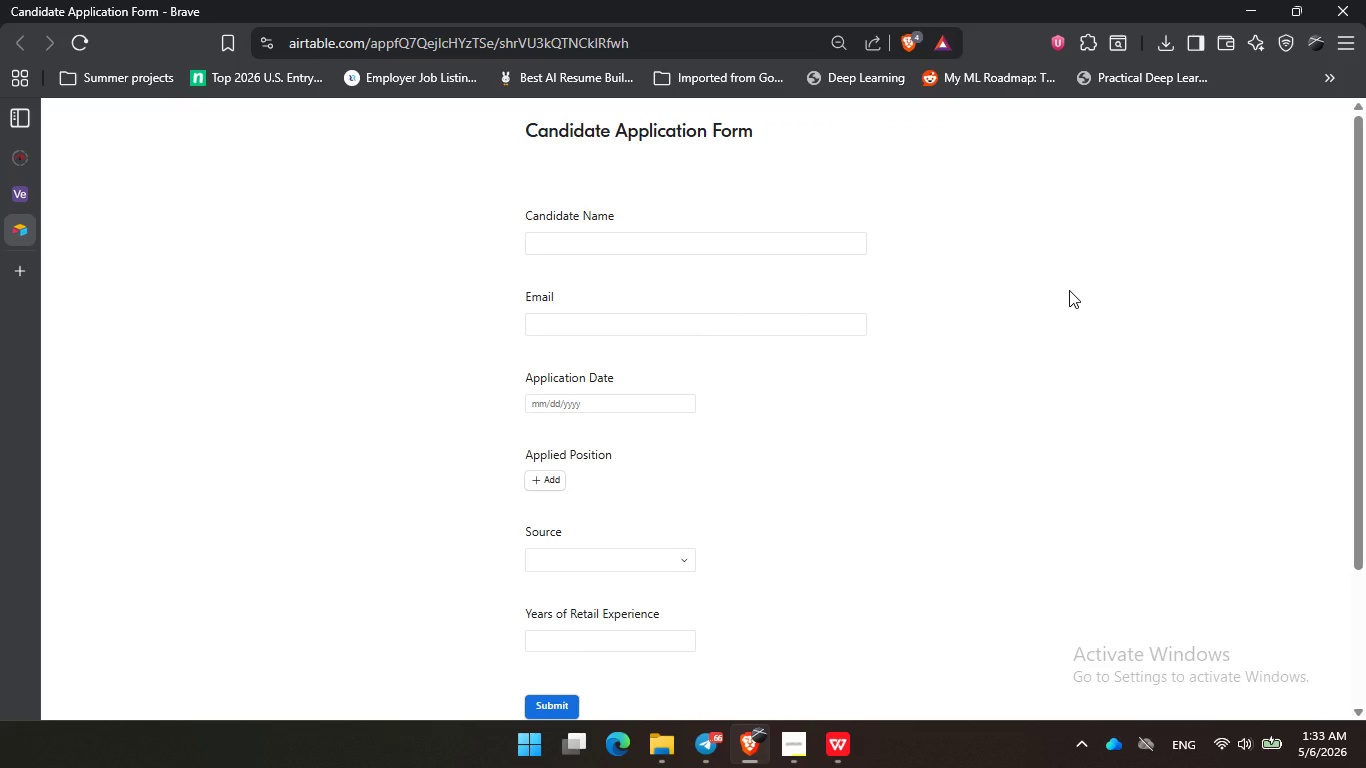 
key(PrintScreen)
 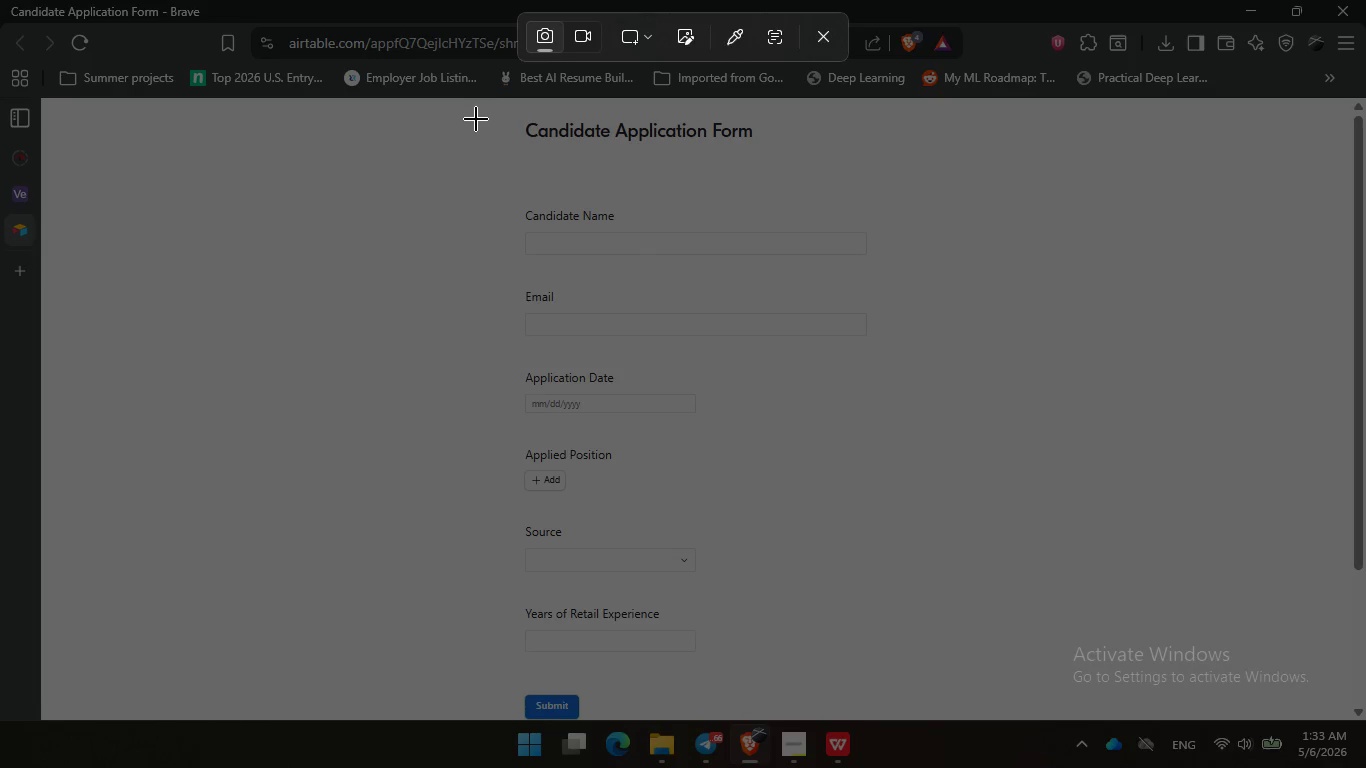 
wait(5.45)
 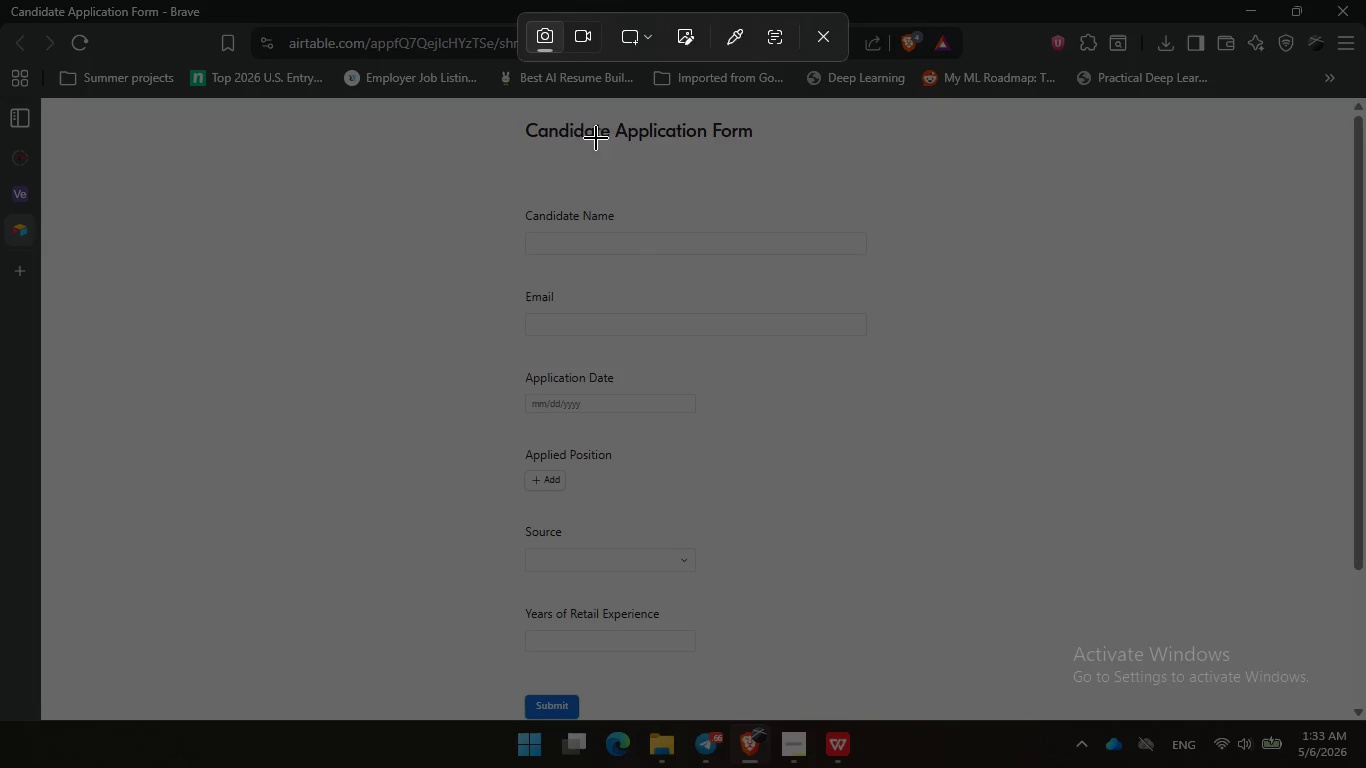 
left_click_drag(start_coordinate=[472, 117], to_coordinate=[913, 719])
 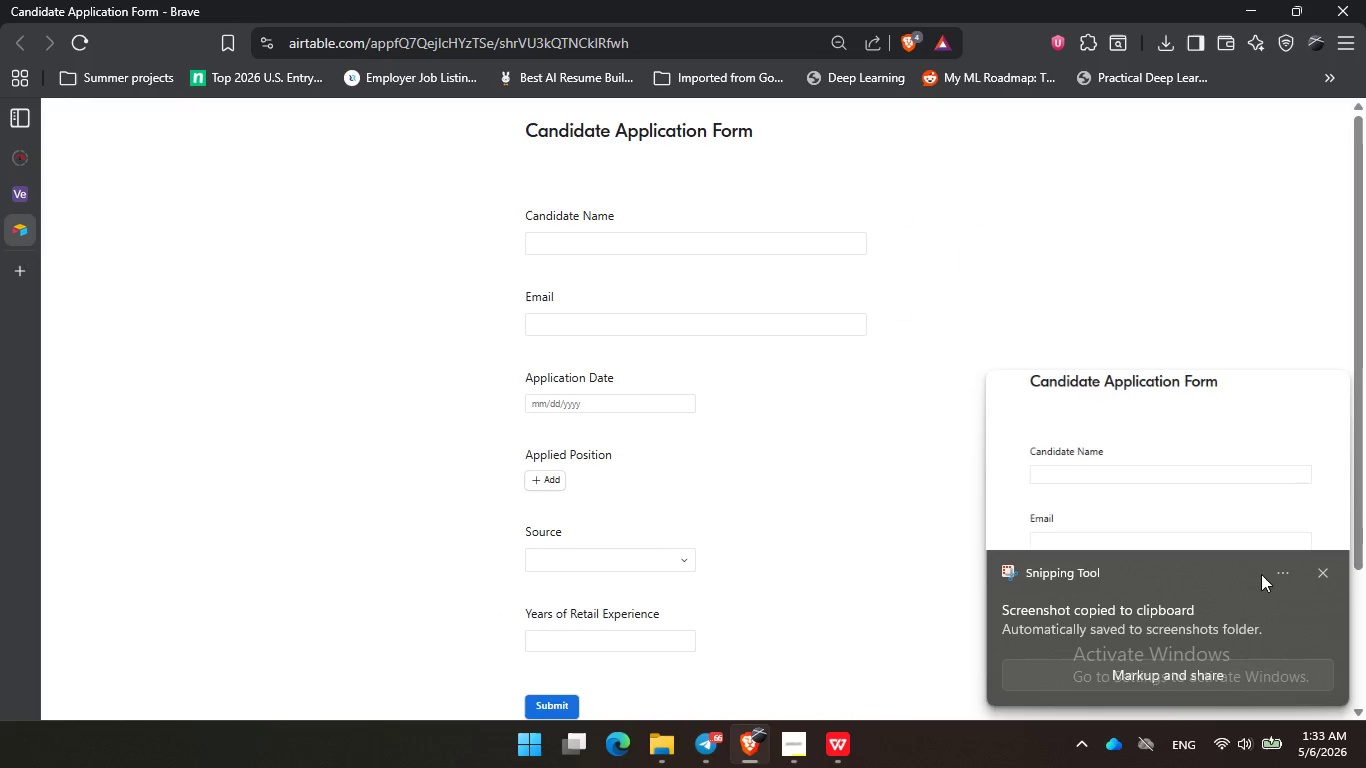 
left_click([1328, 569])
 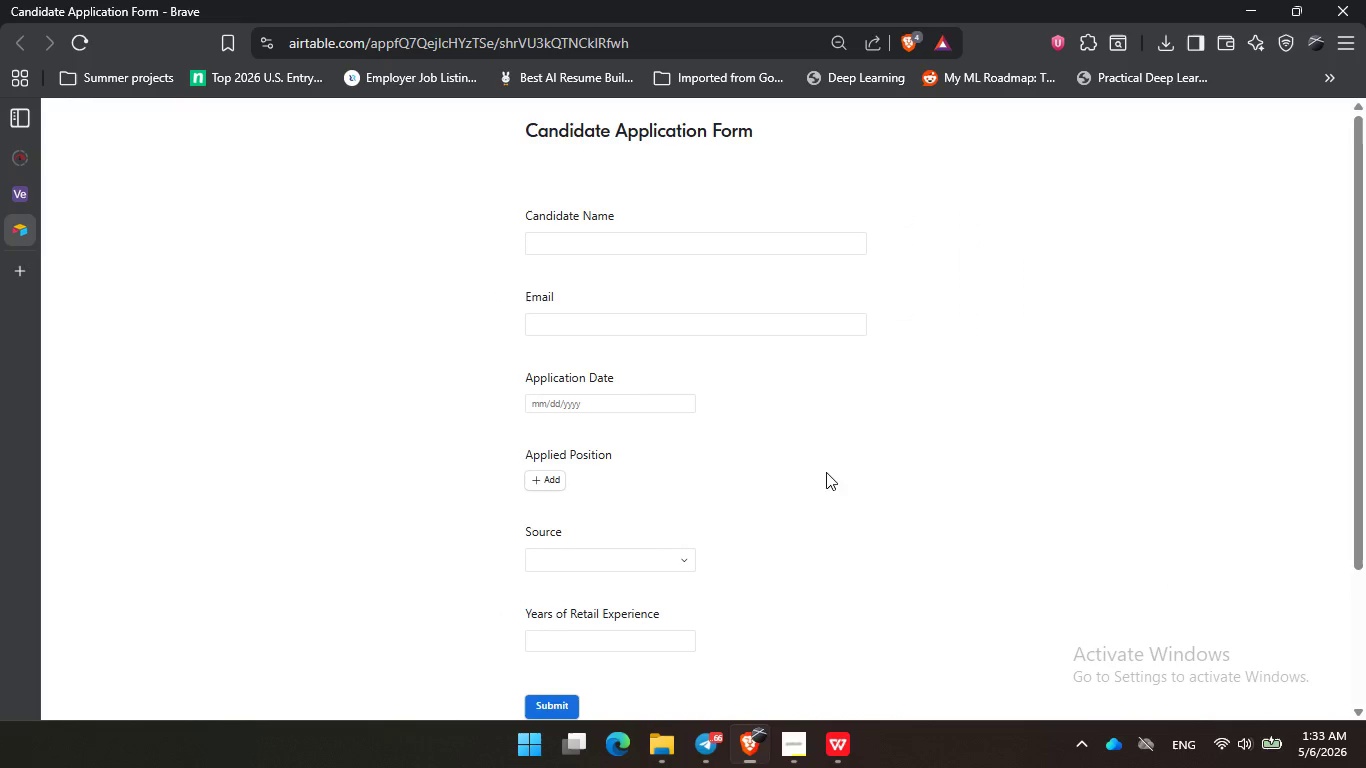 
left_click([826, 460])
 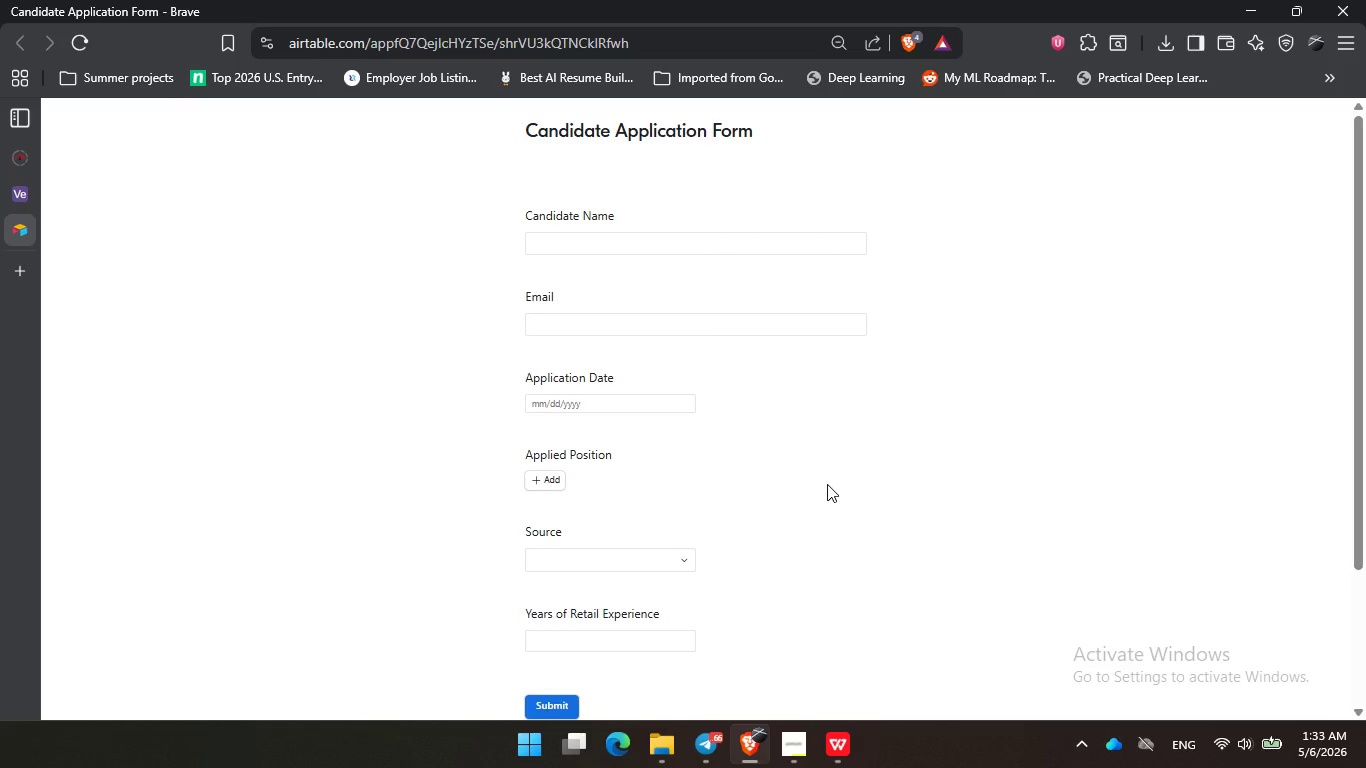 
double_click([827, 485])
 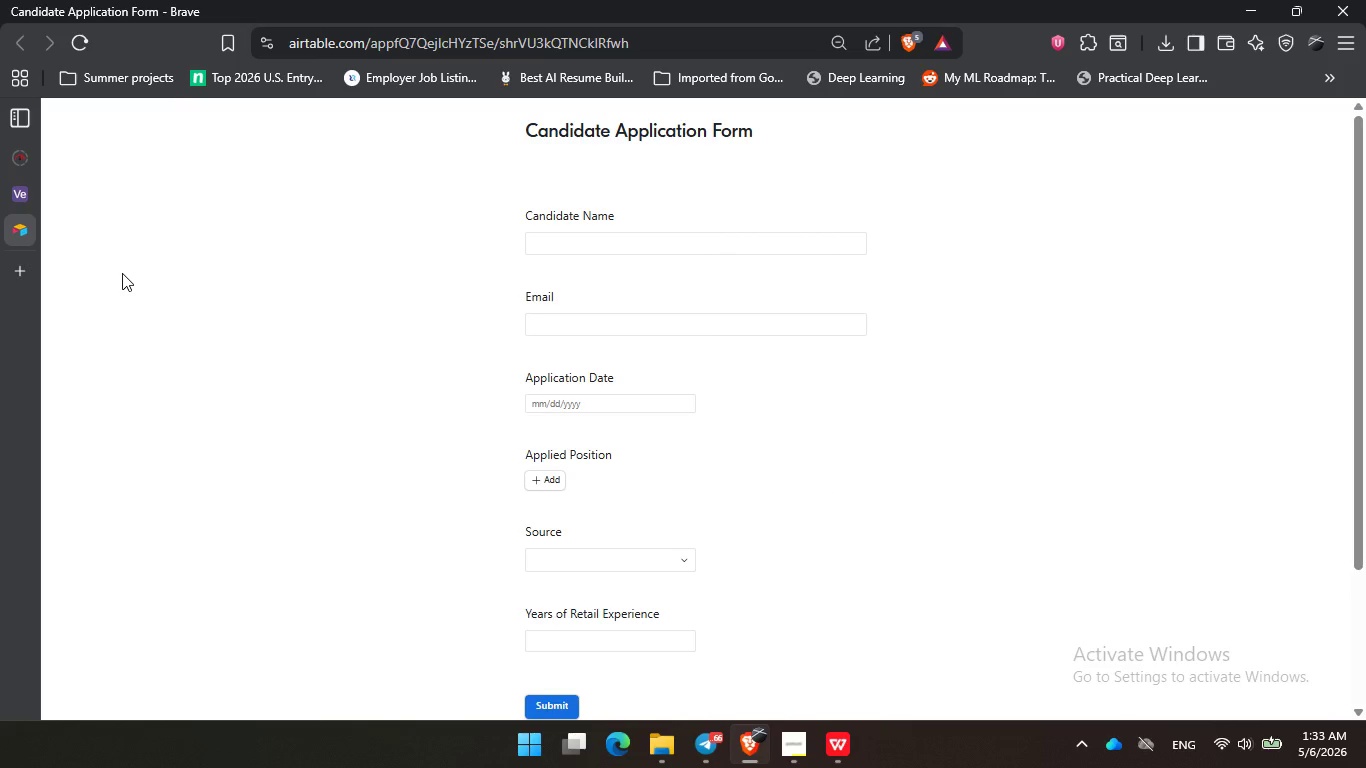 
hold_key(key=ControlLeft, duration=2.91)
scroll: coordinate [134, 273], scroll_direction: none, amount: 0.0
 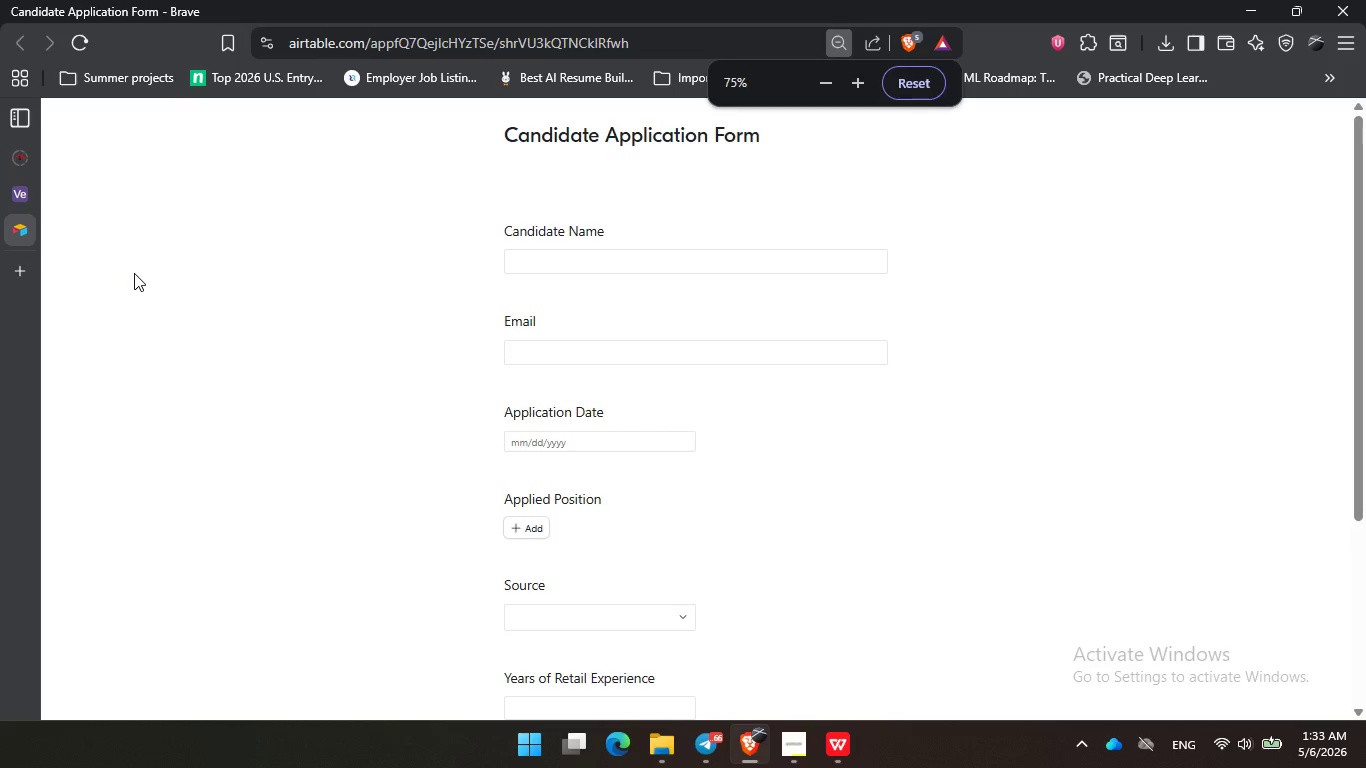 
scroll: coordinate [134, 273], scroll_direction: up, amount: 2.0
 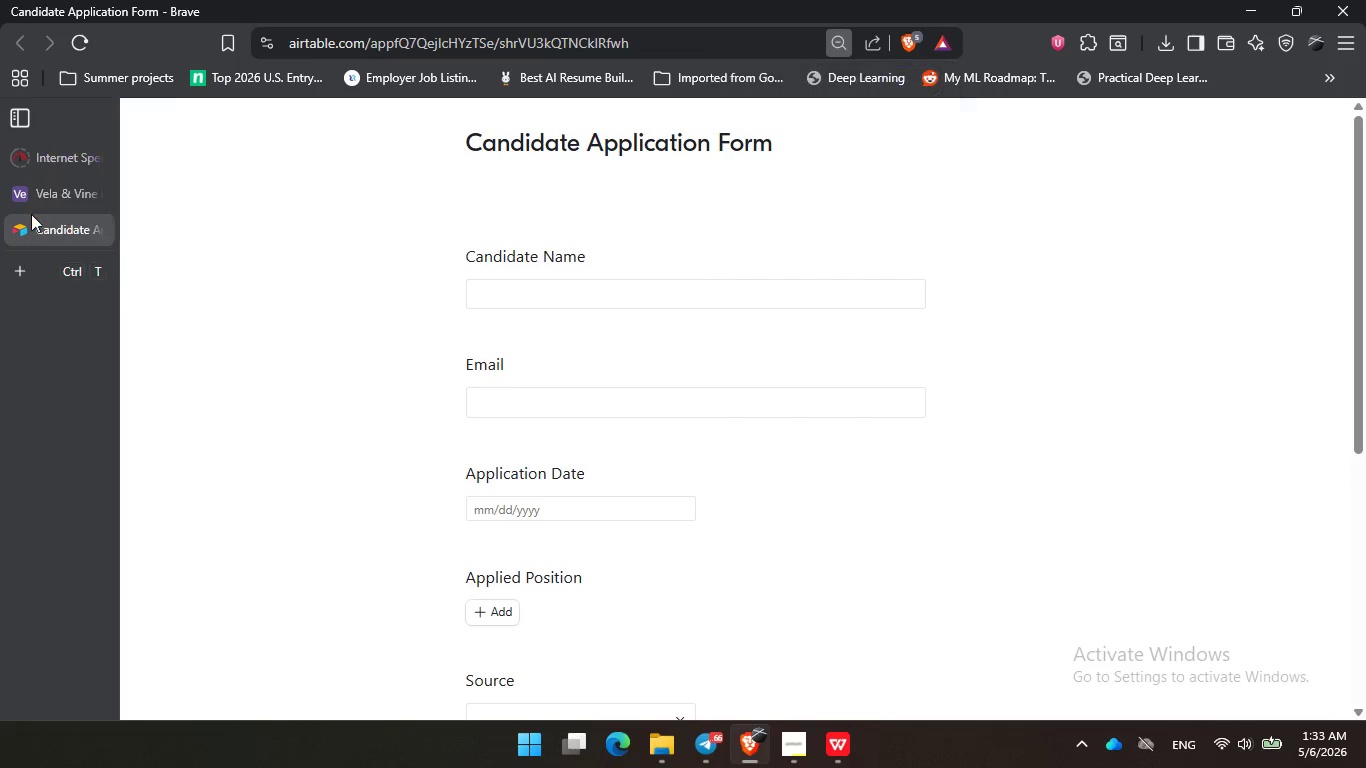 
left_click([44, 199])
 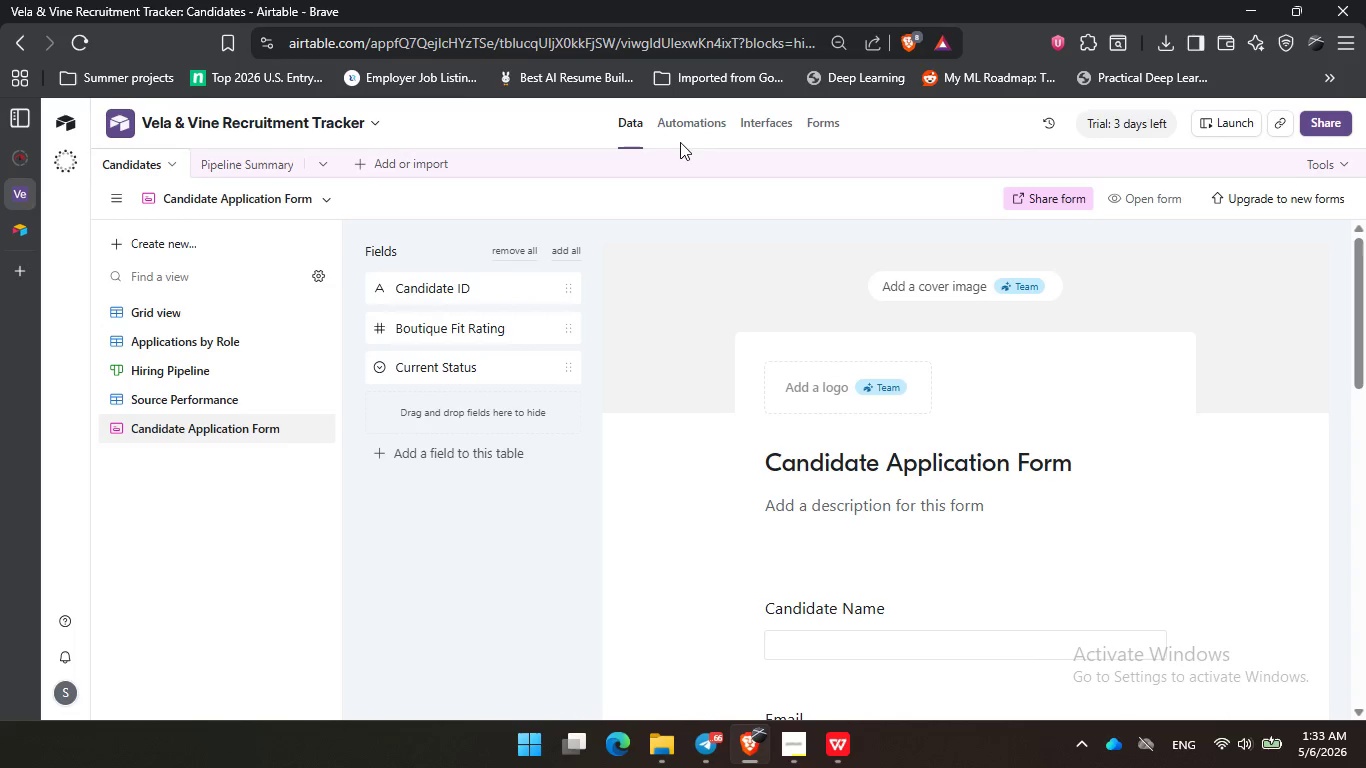 
left_click([687, 127])
 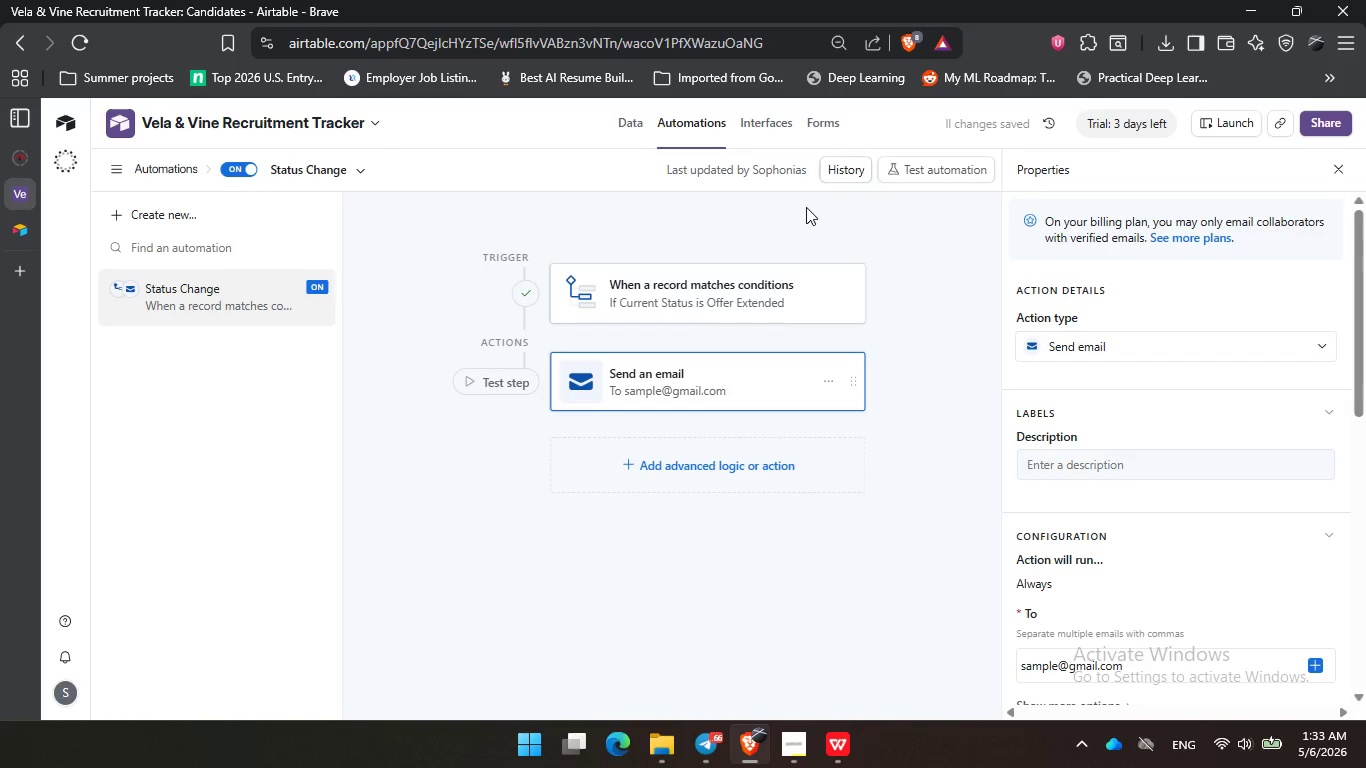 
wait(7.33)
 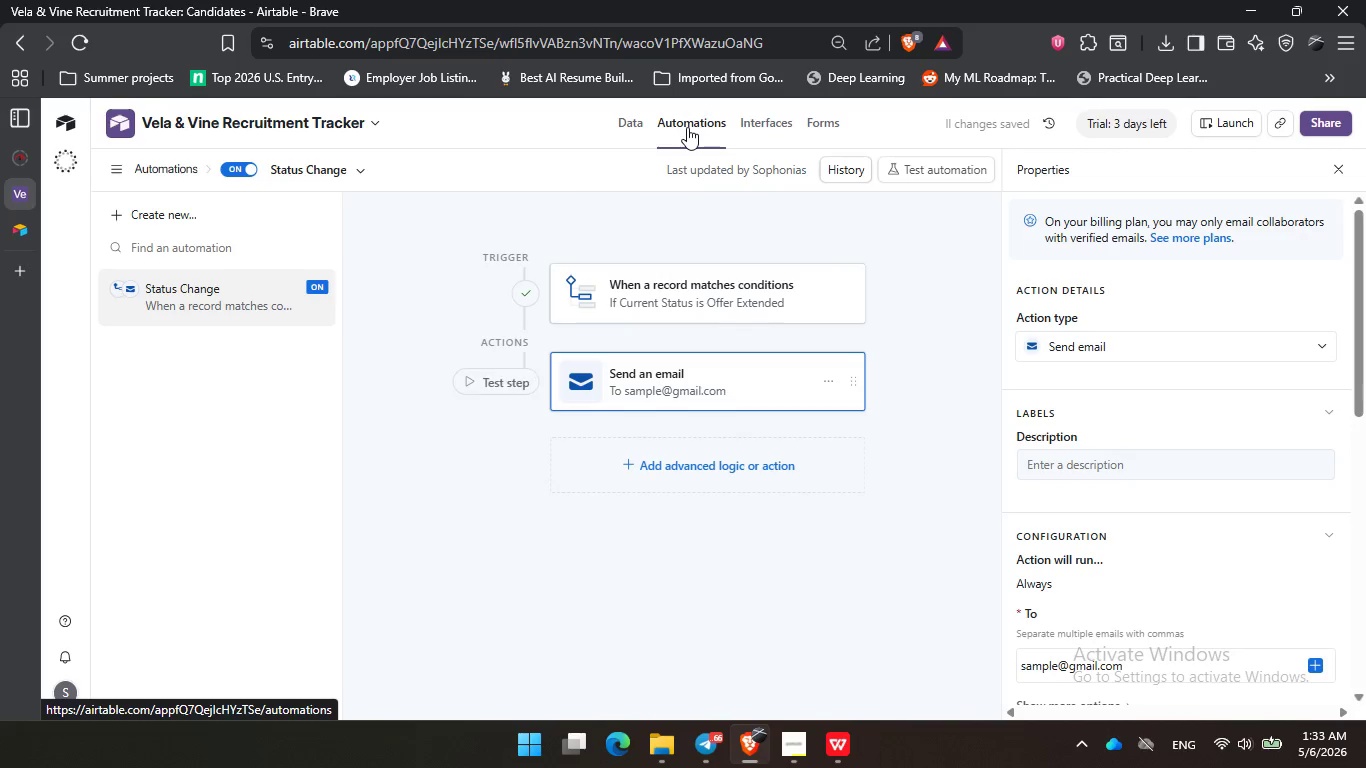 
key(PrintScreen)
 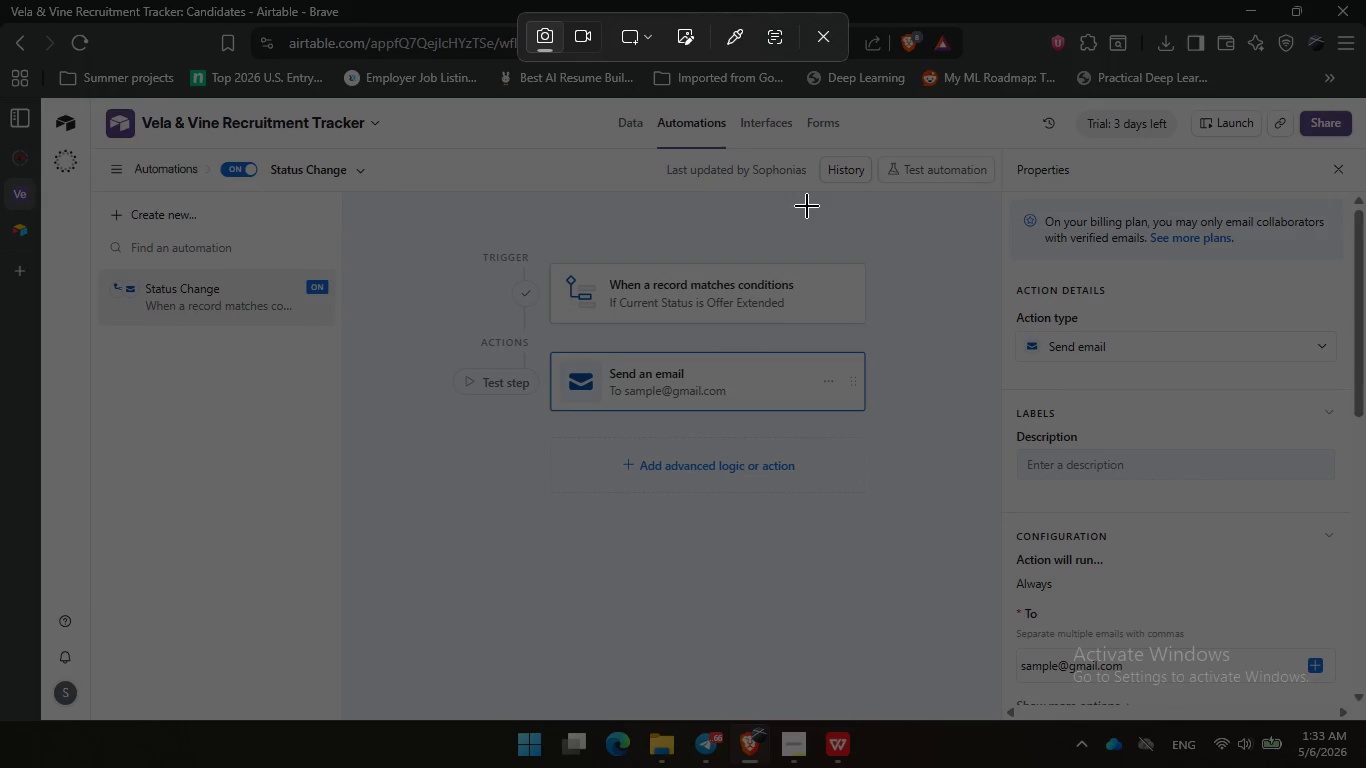 
wait(5.05)
 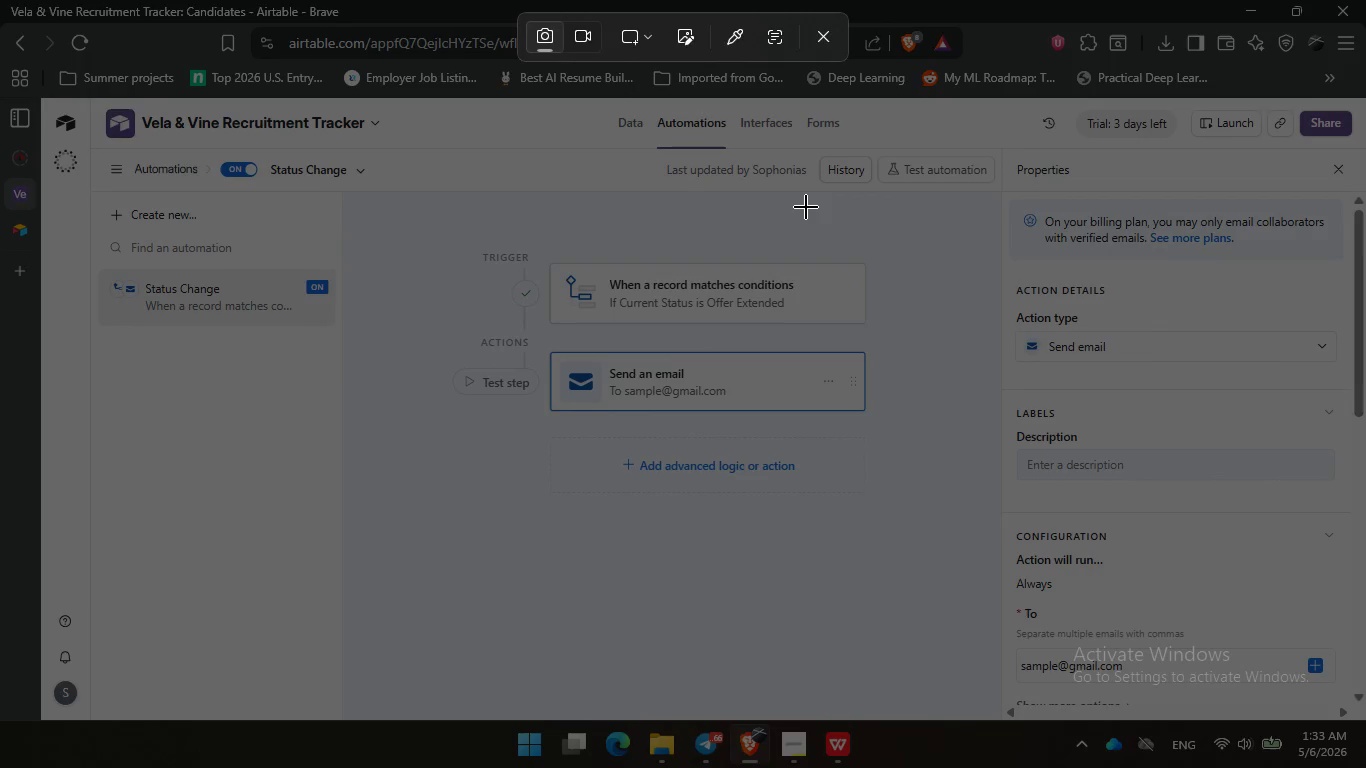 
left_click([826, 36])
 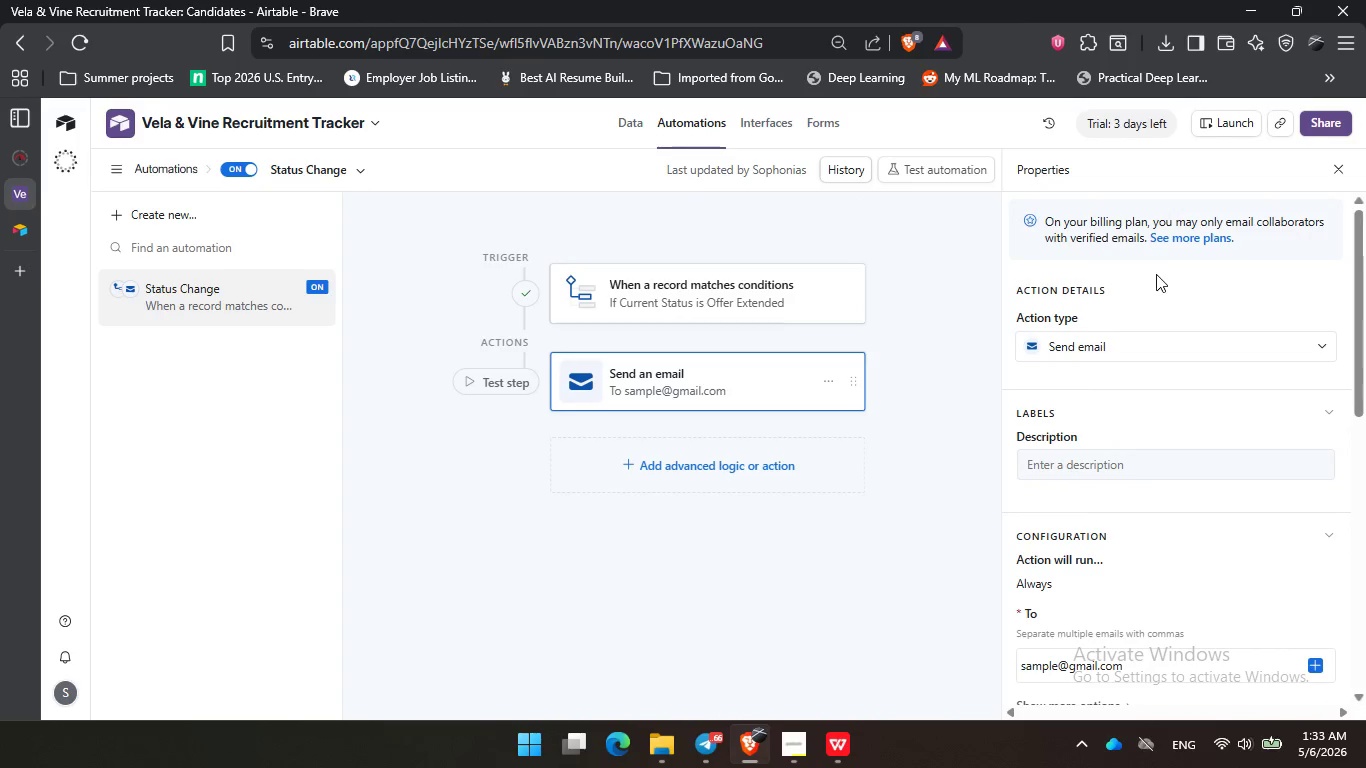 
scroll: coordinate [1171, 278], scroll_direction: down, amount: 2.0
 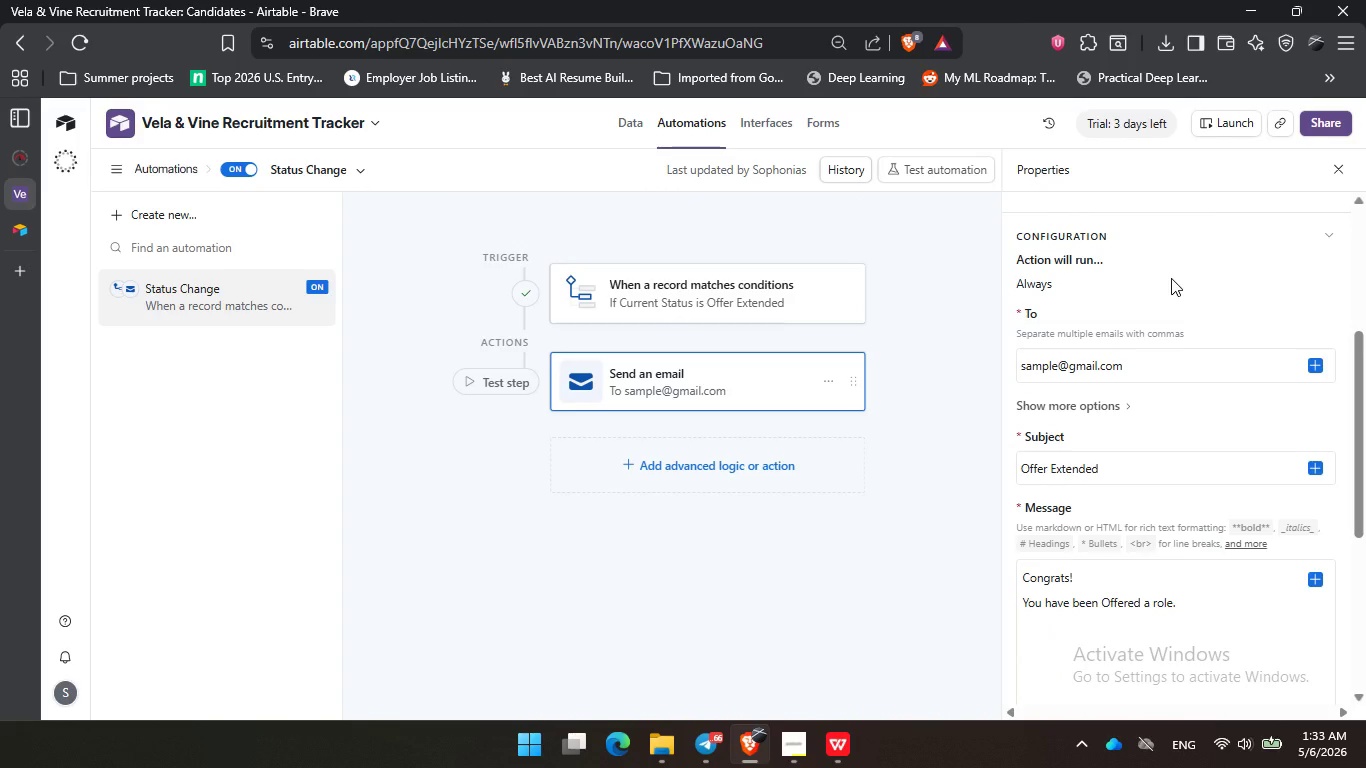 
scroll: coordinate [1171, 278], scroll_direction: none, amount: 0.0
 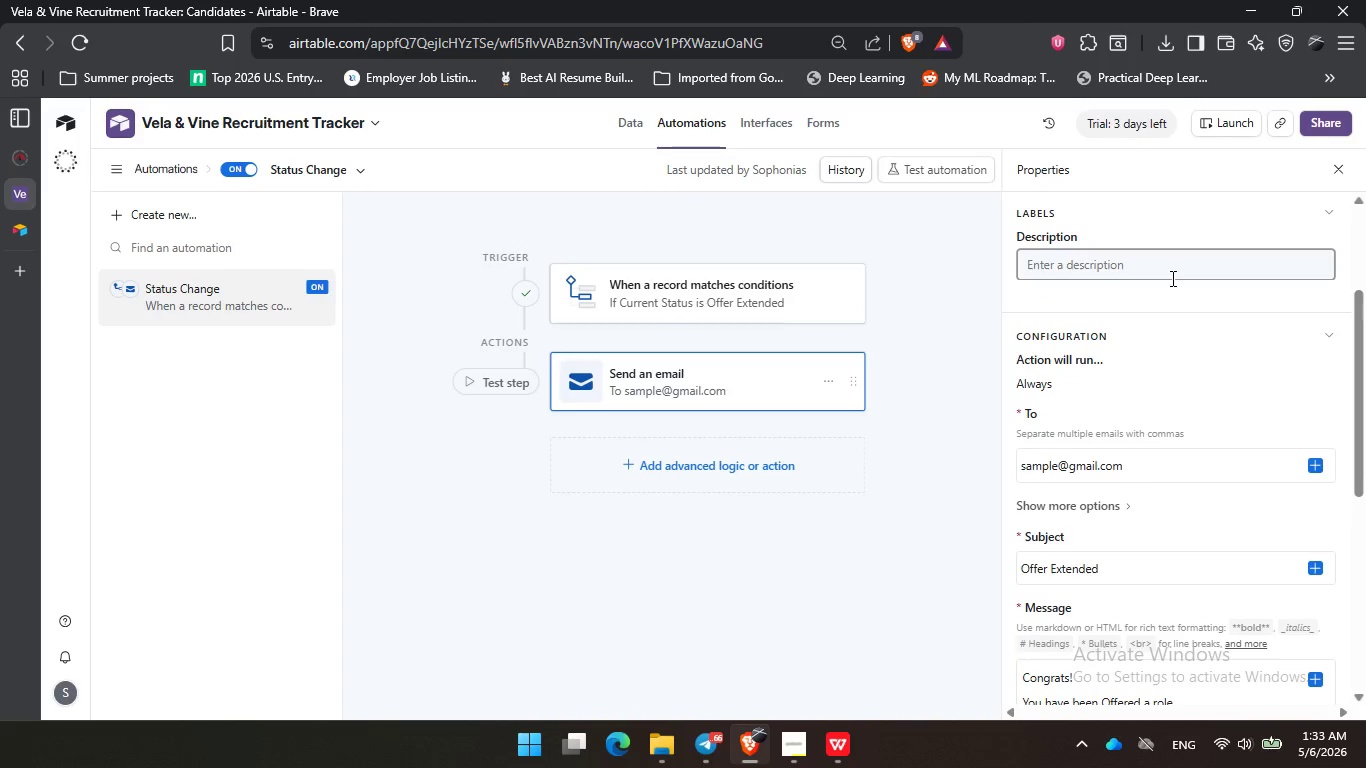 
scroll: coordinate [1171, 278], scroll_direction: up, amount: 1.0
 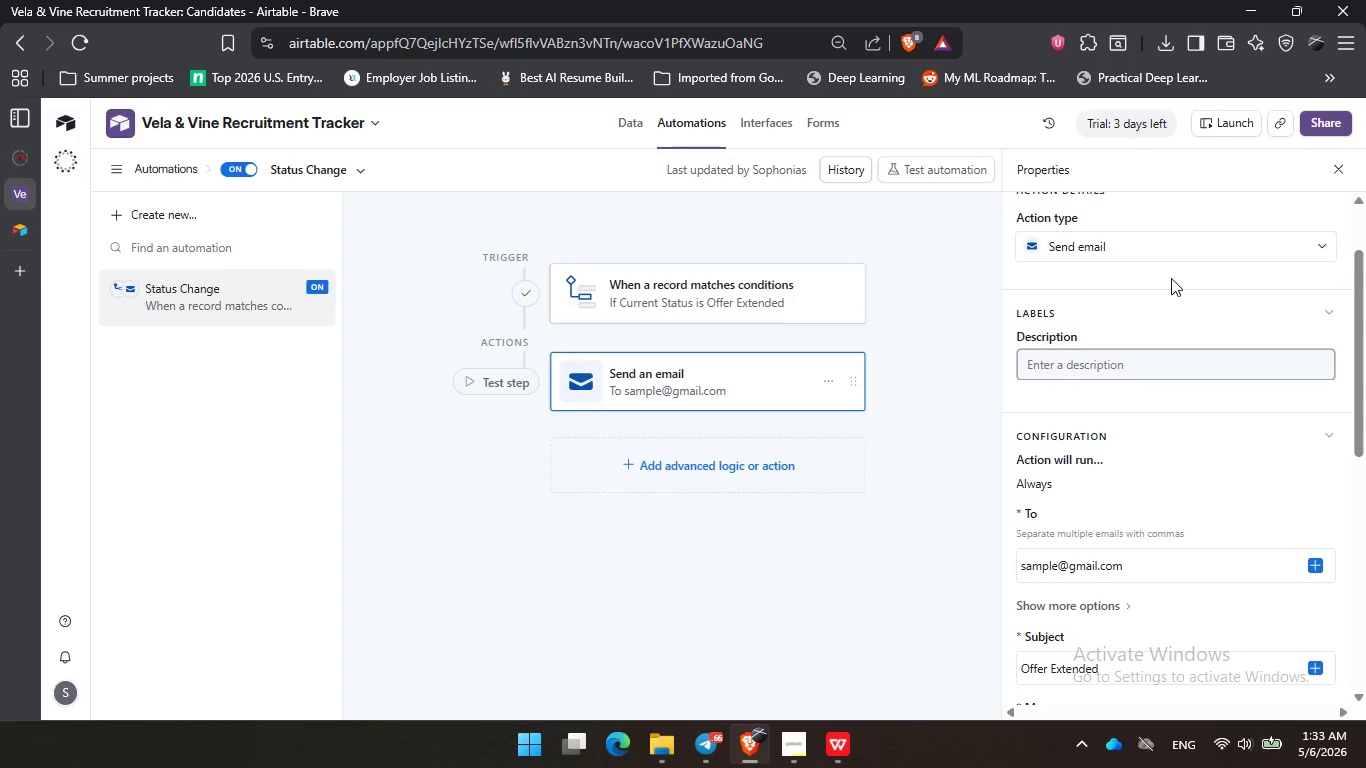 
scroll: coordinate [1171, 278], scroll_direction: none, amount: 0.0
 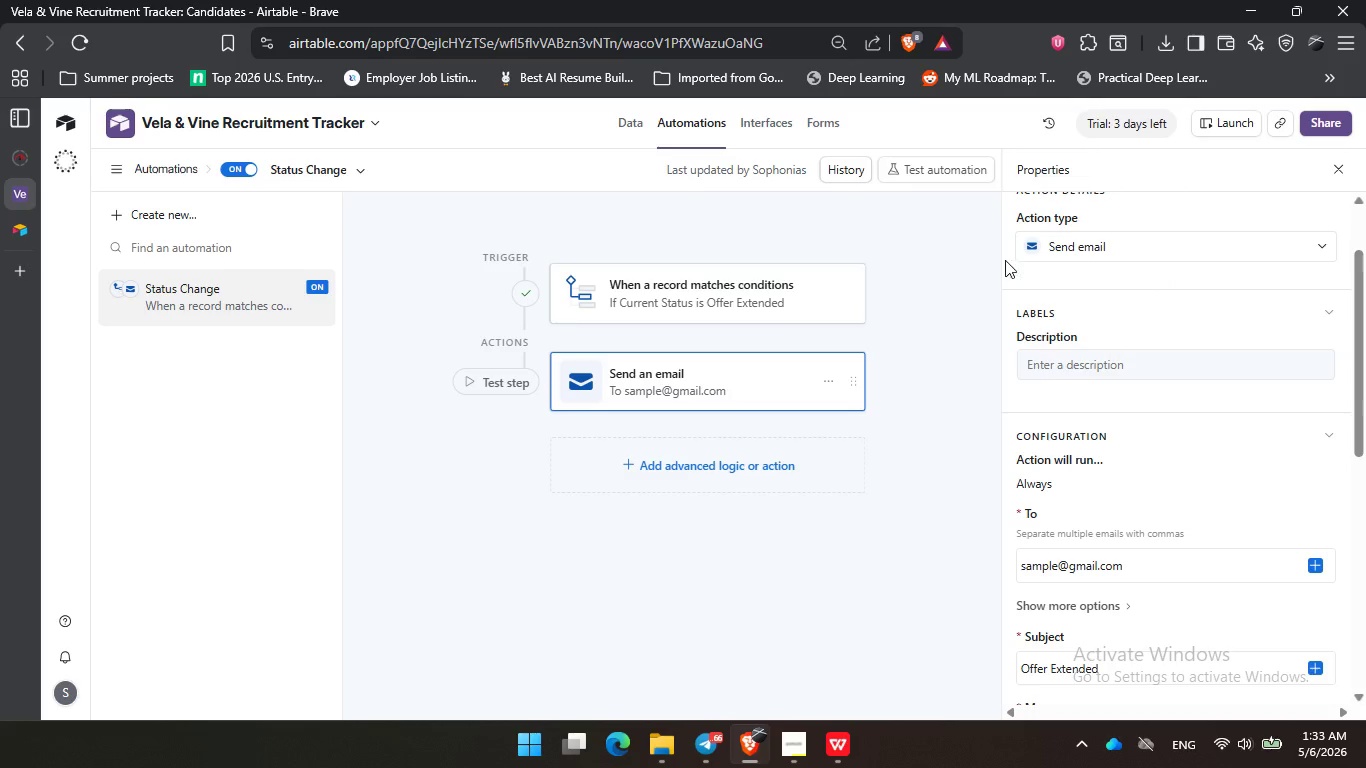 
left_click([897, 241])
 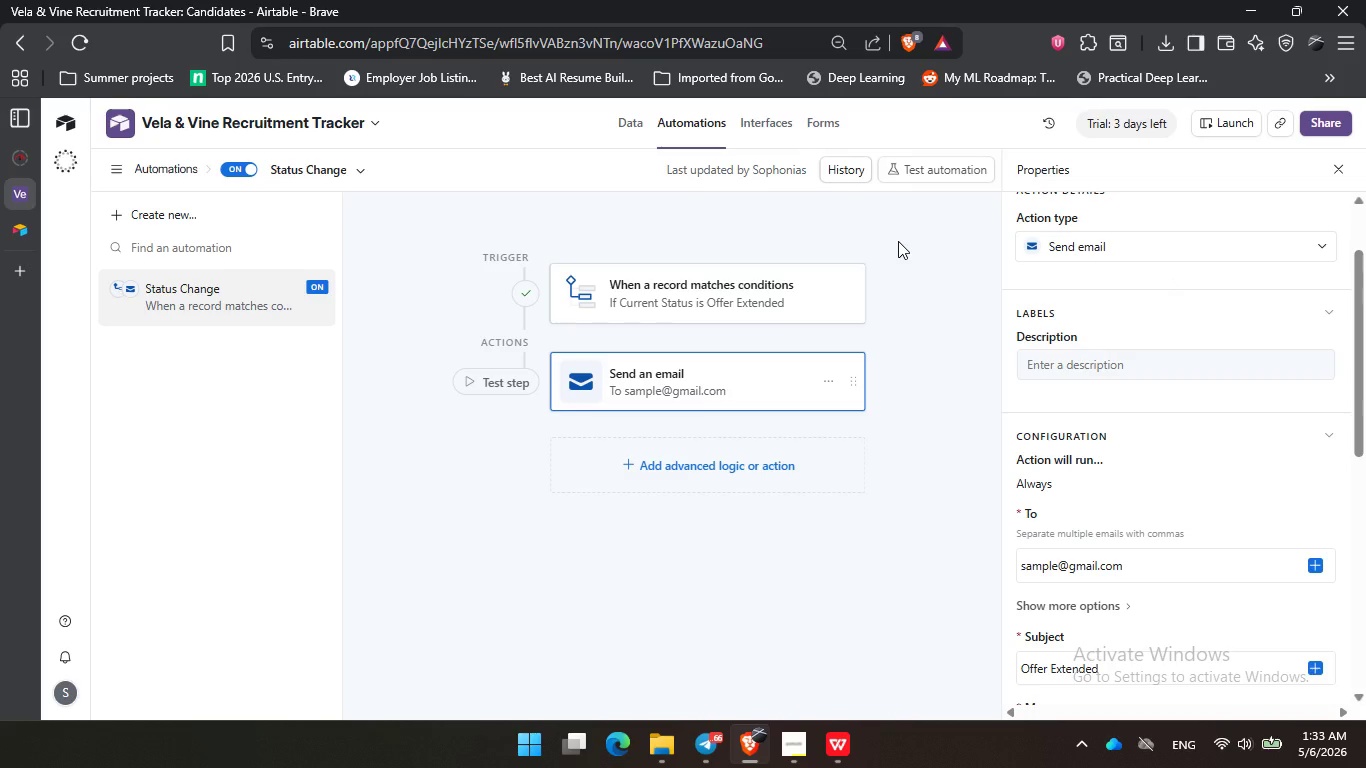 
key(PrintScreen)
 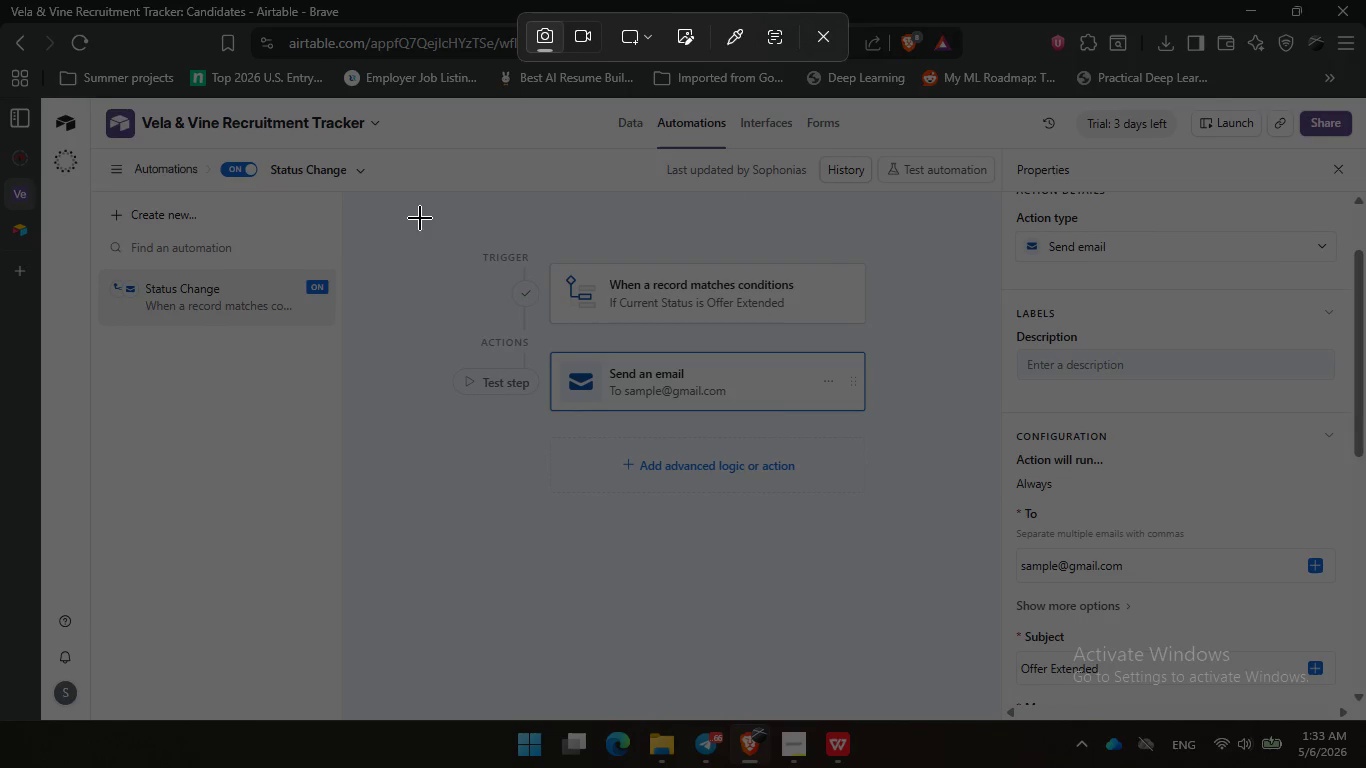 
left_click_drag(start_coordinate=[439, 220], to_coordinate=[905, 442])
 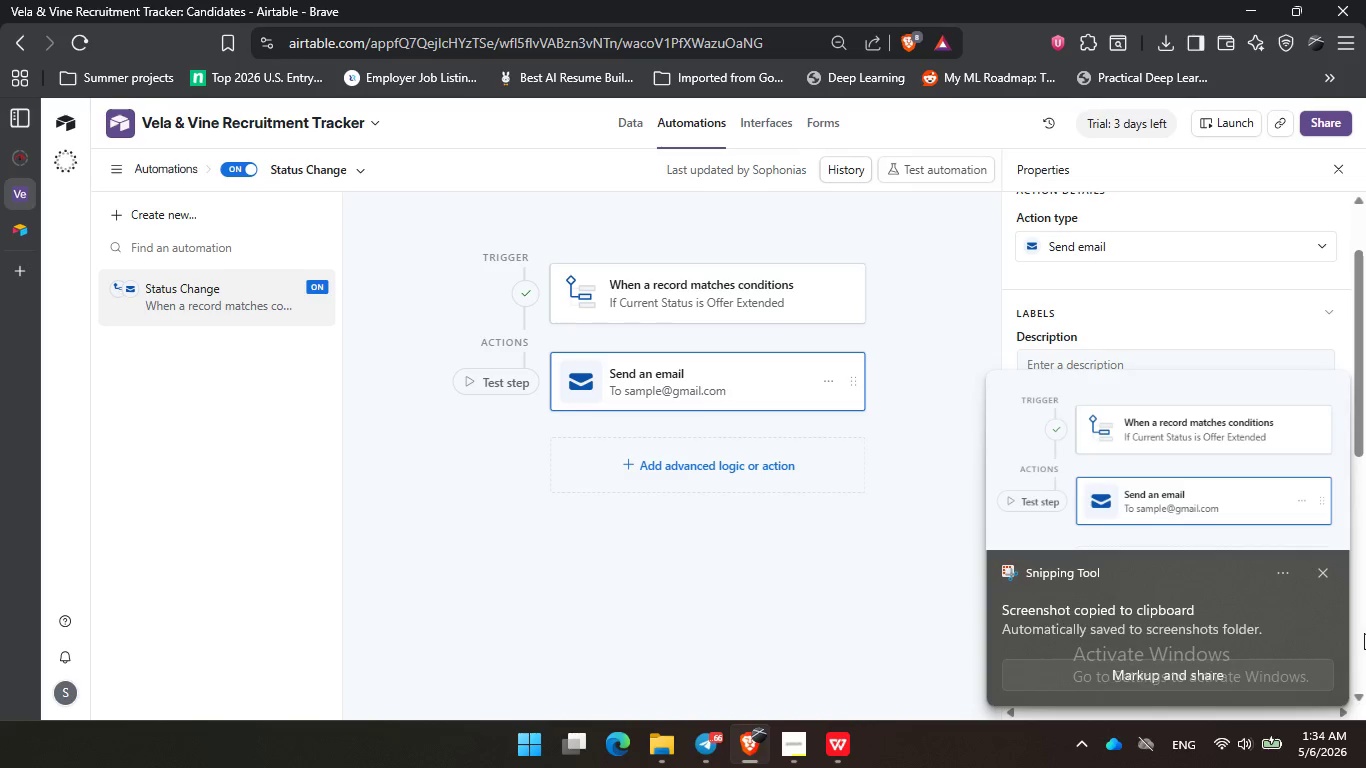 
left_click([1329, 576])
 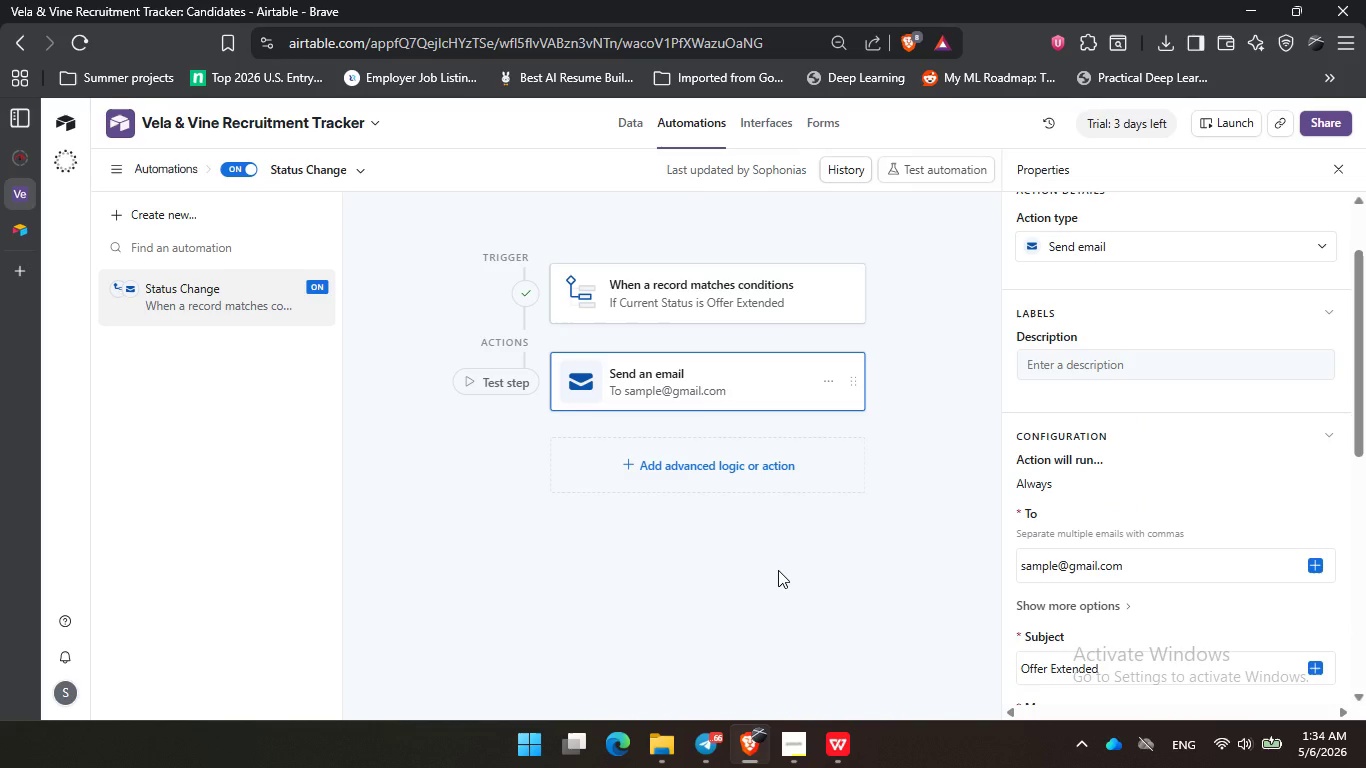 
left_click([486, 535])
 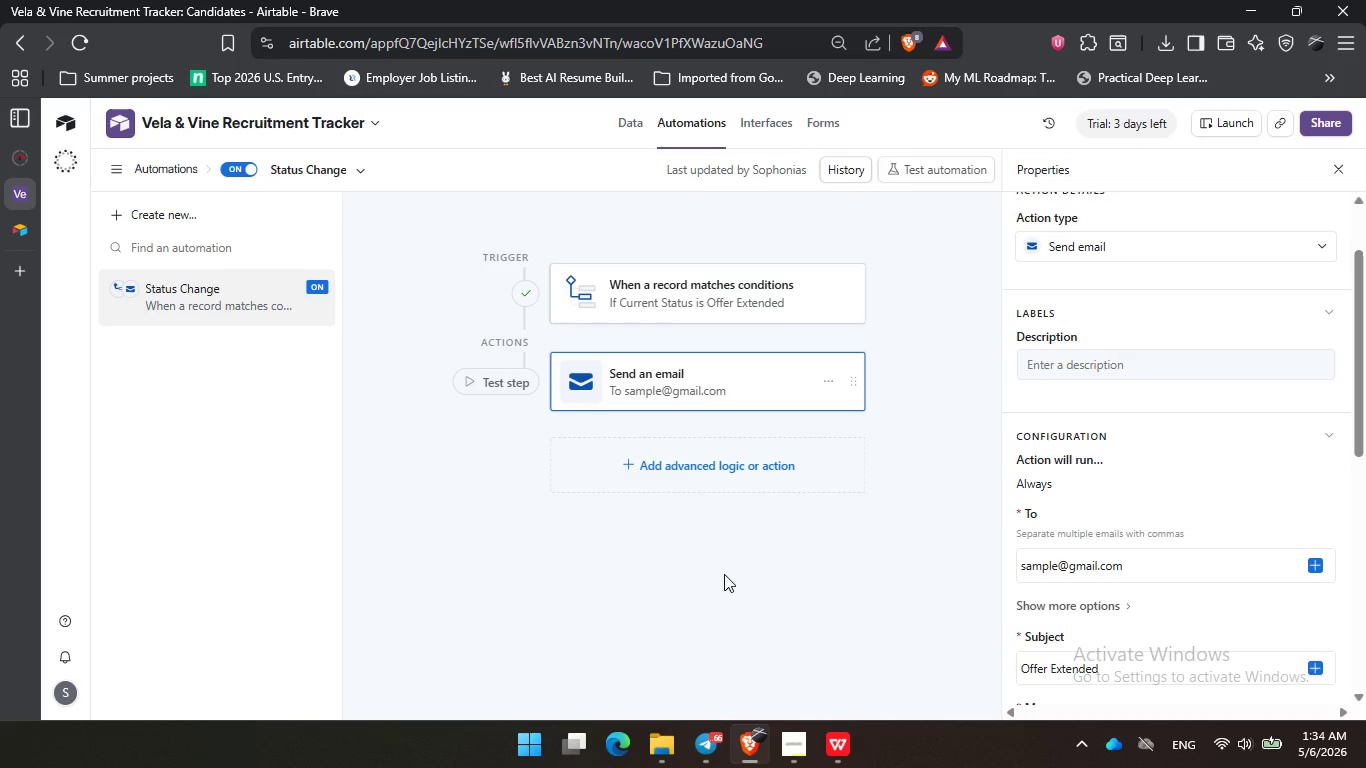 
wait(6.88)
 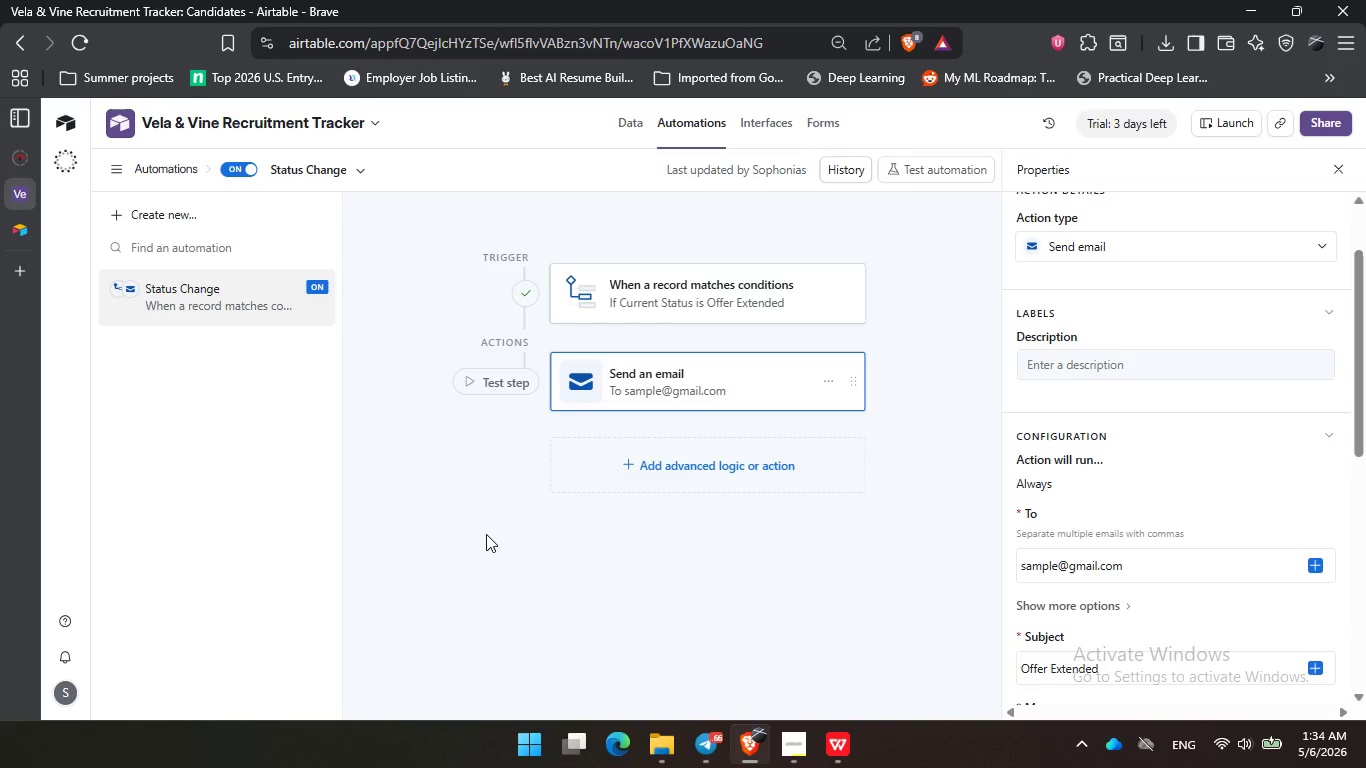 
double_click([759, 569])
 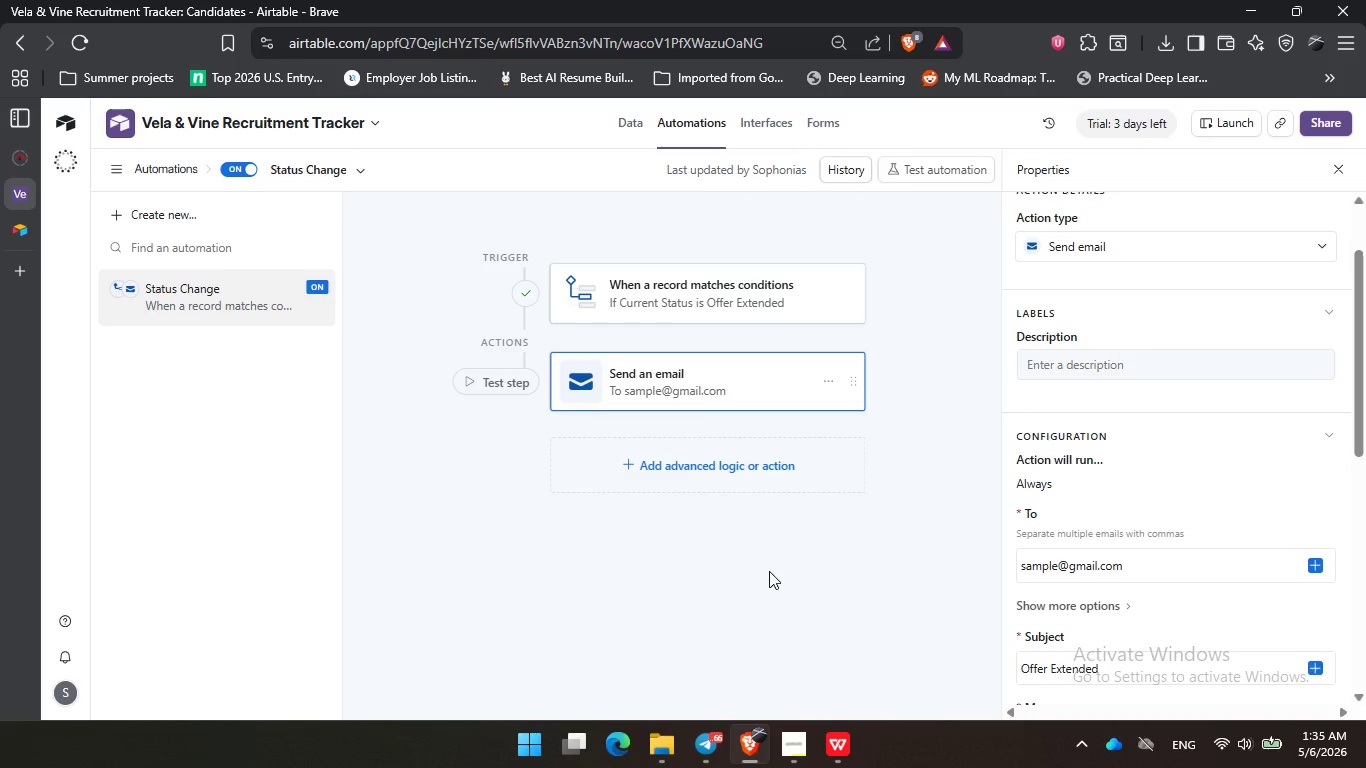 
wait(52.8)
 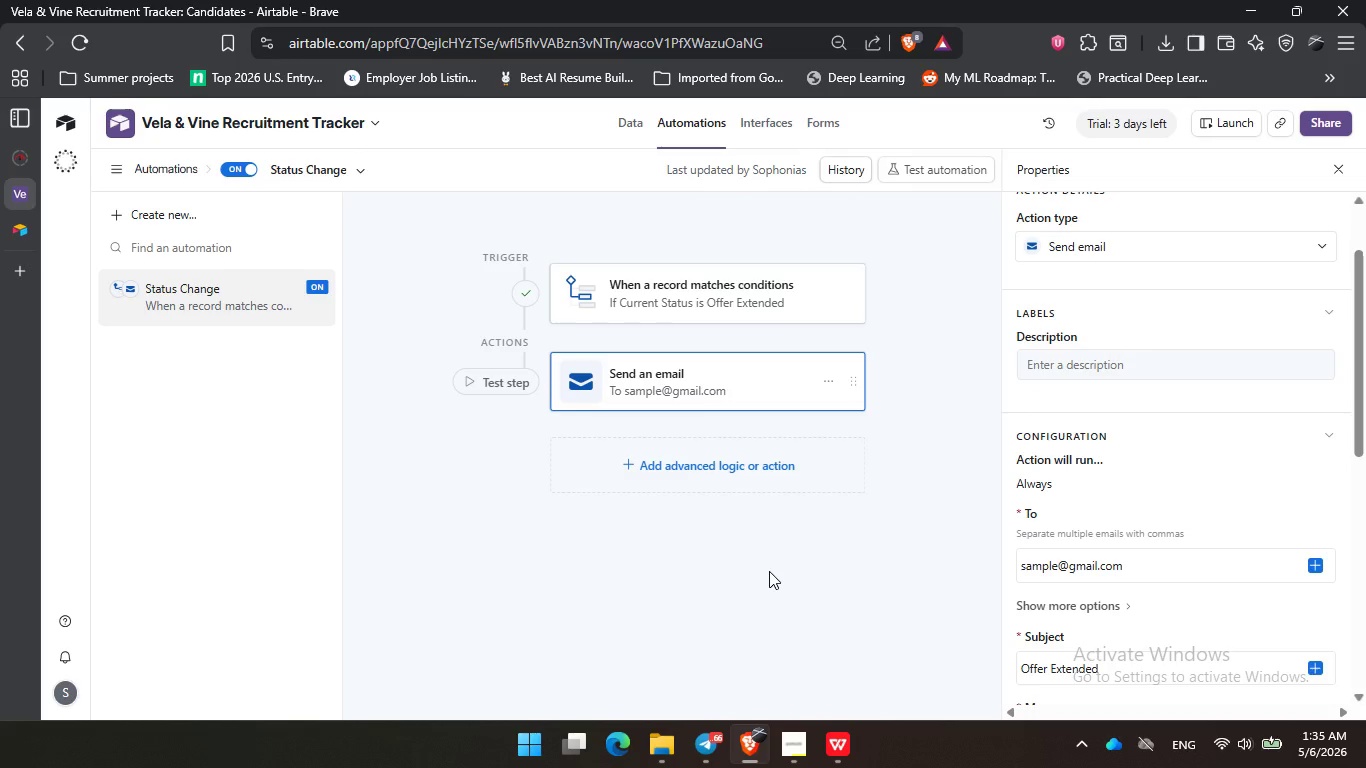 
left_click([771, 571])
 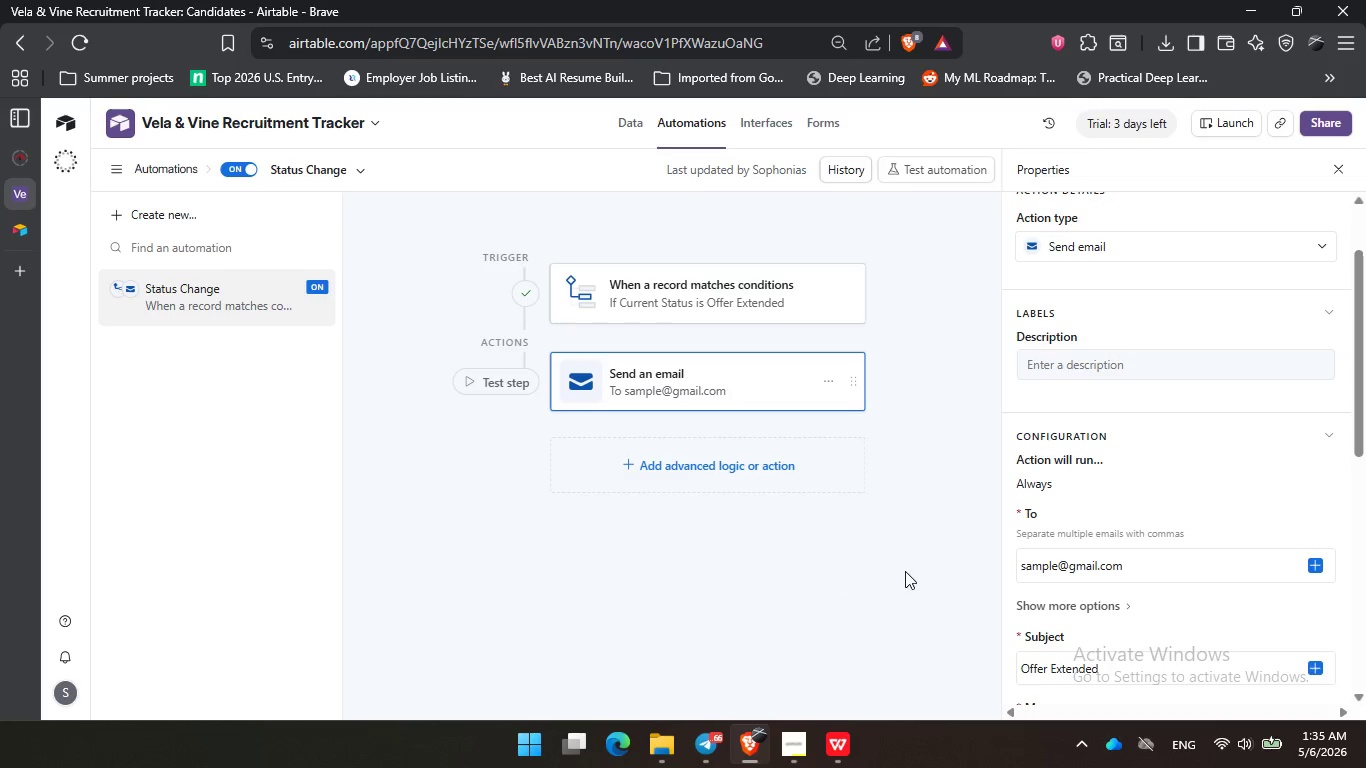 
double_click([906, 571])
 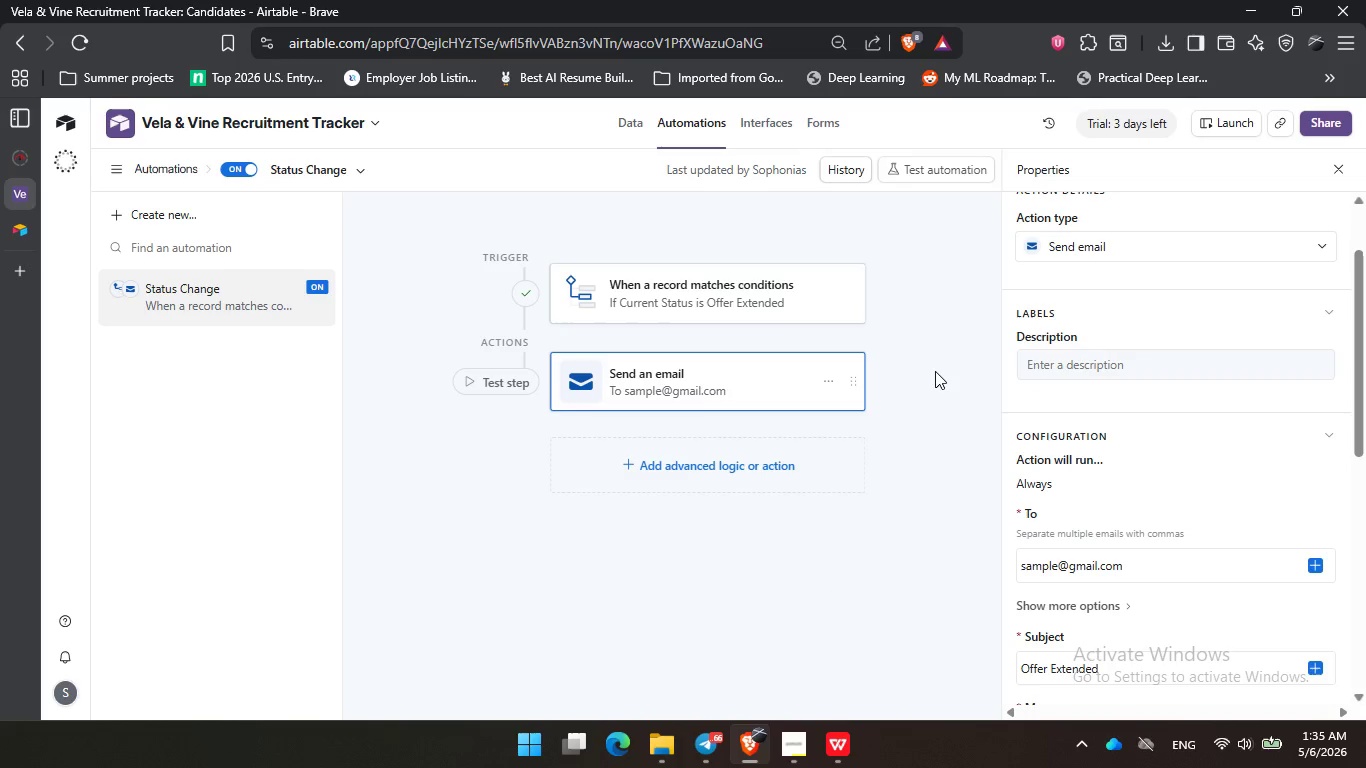 
left_click([937, 364])
 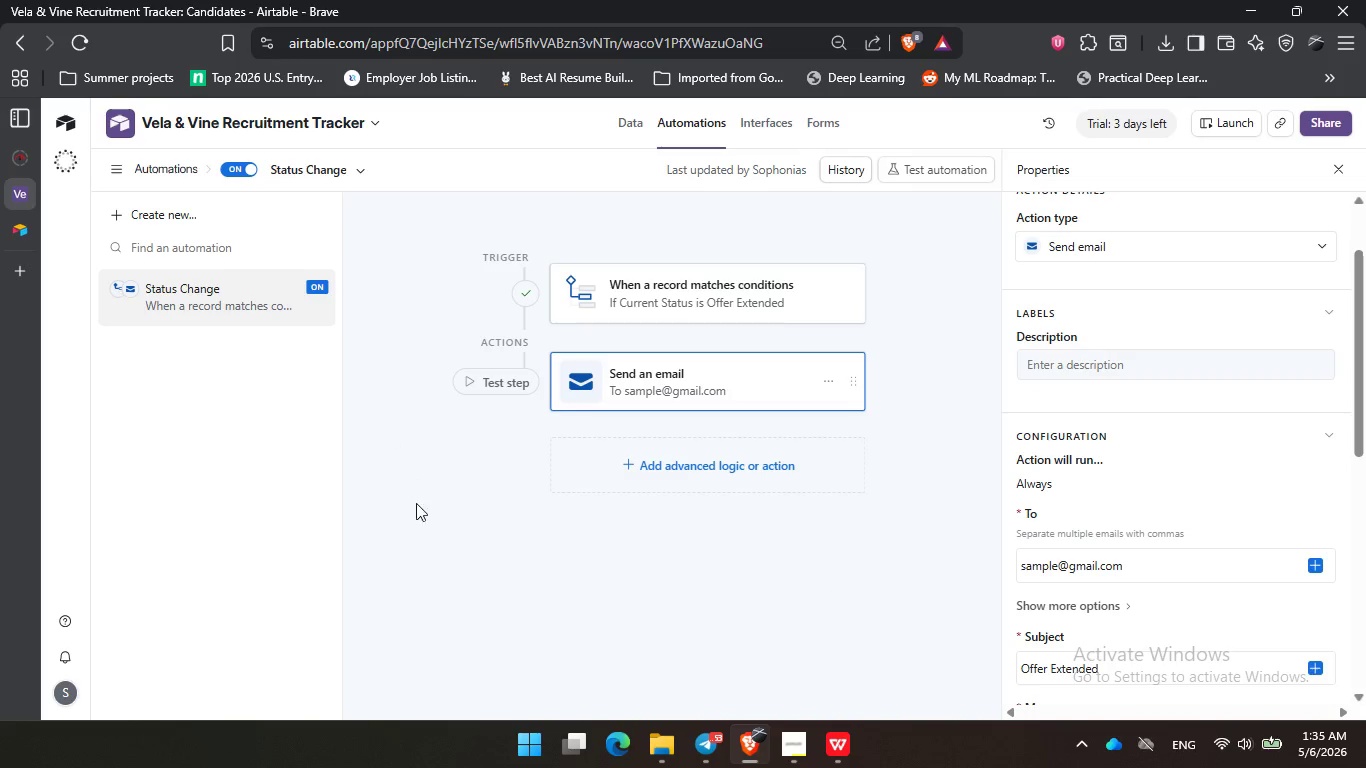 
wait(6.28)
 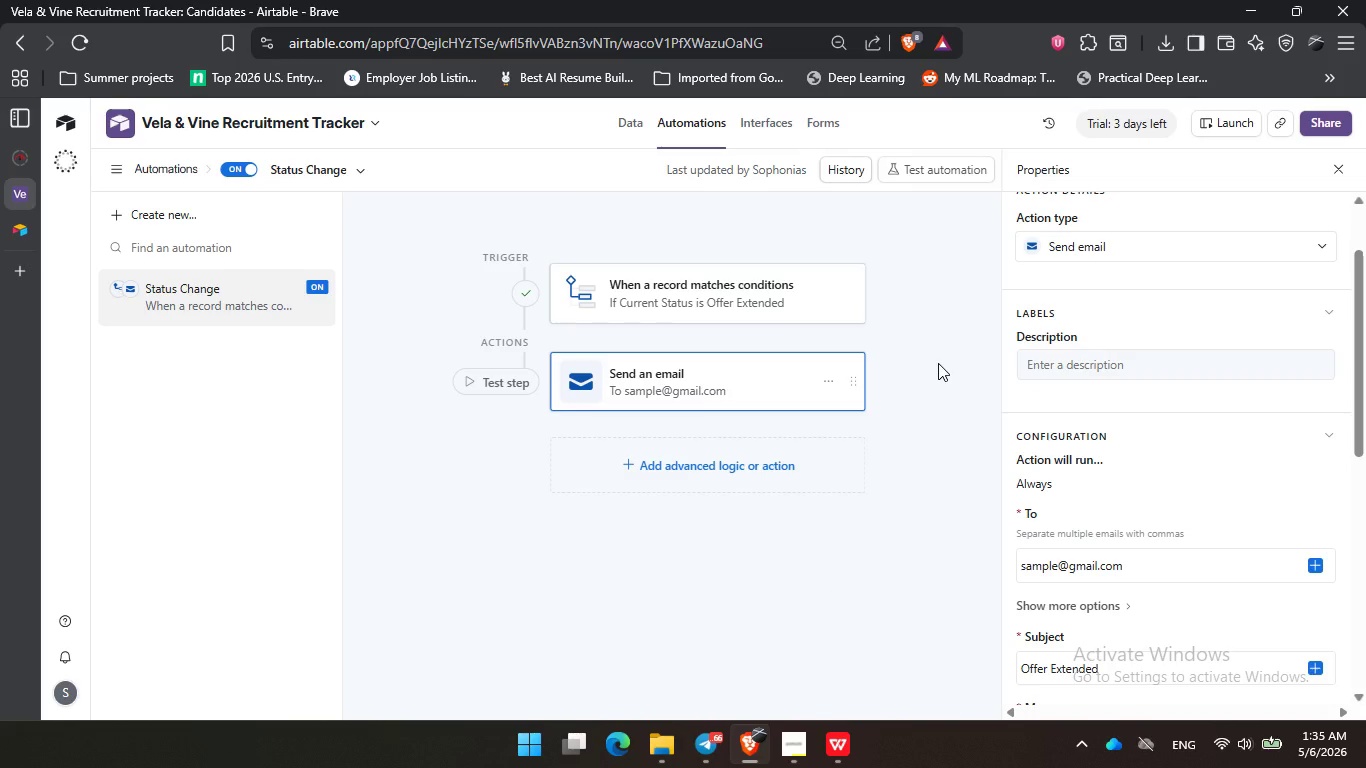 
left_click([661, 742])
 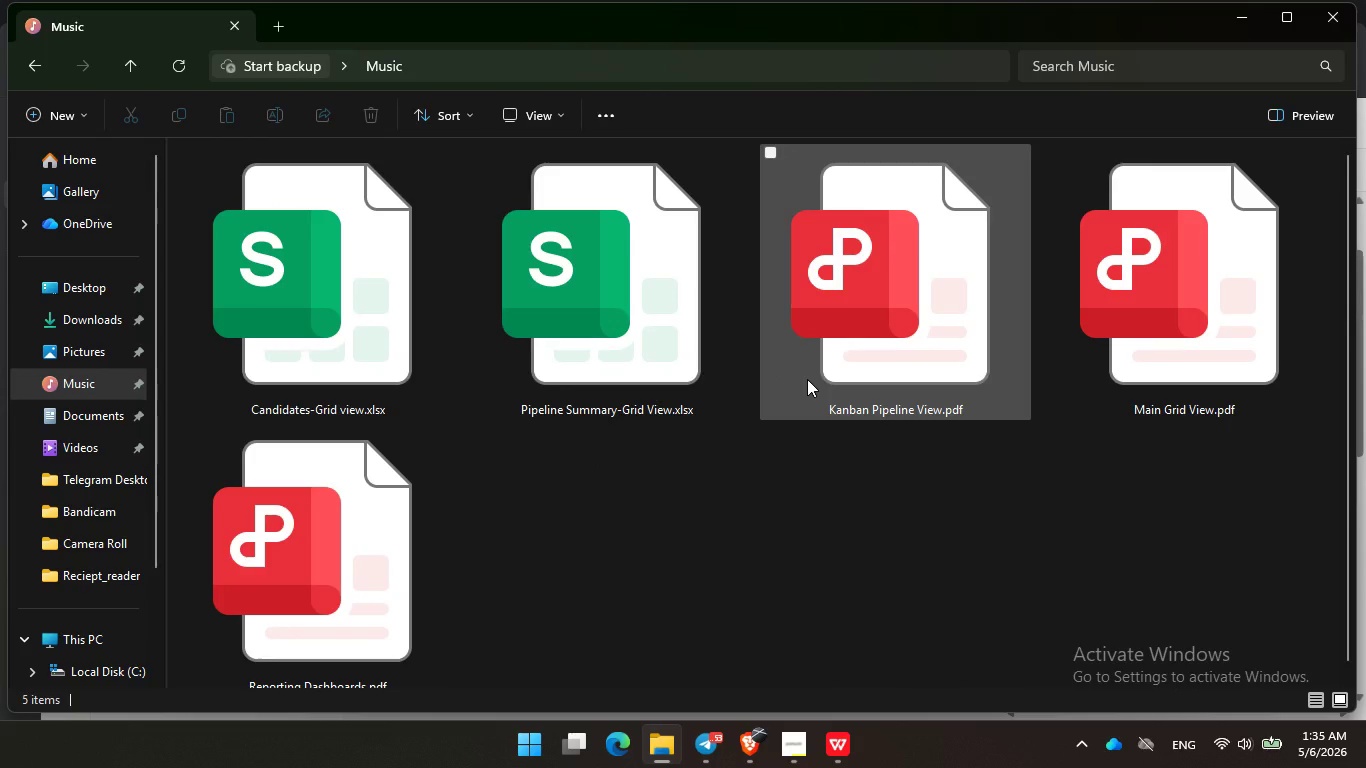 
wait(5.64)
 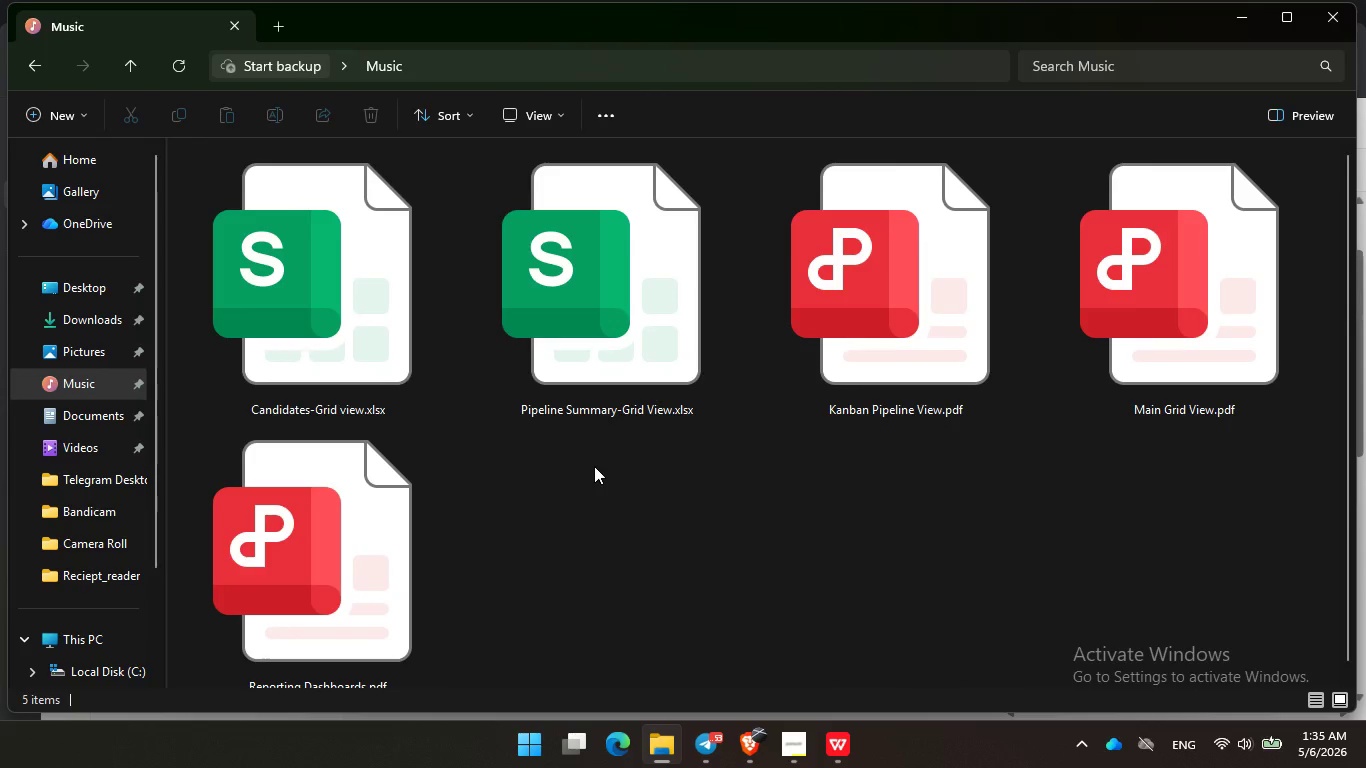 
scroll: coordinate [879, 463], scroll_direction: down, amount: 2.0
 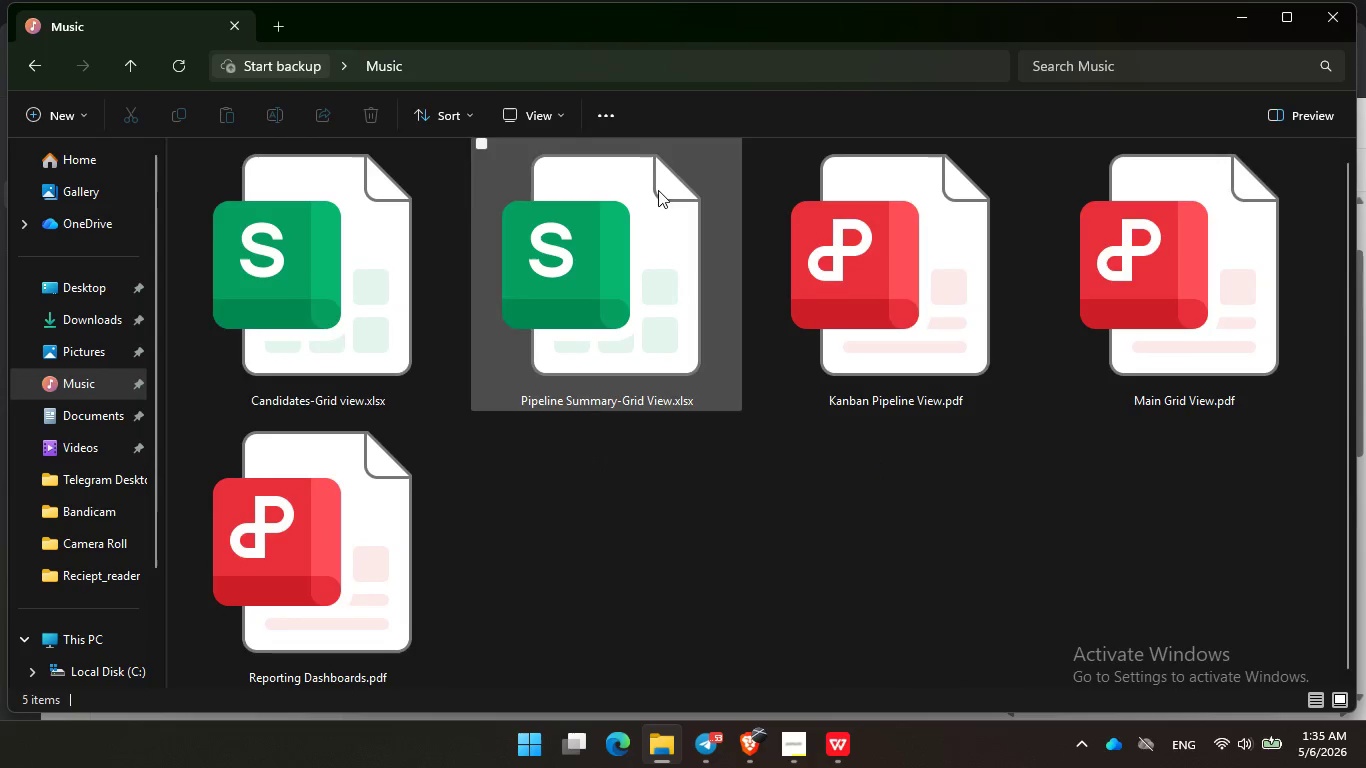 
left_click([71, 352])
 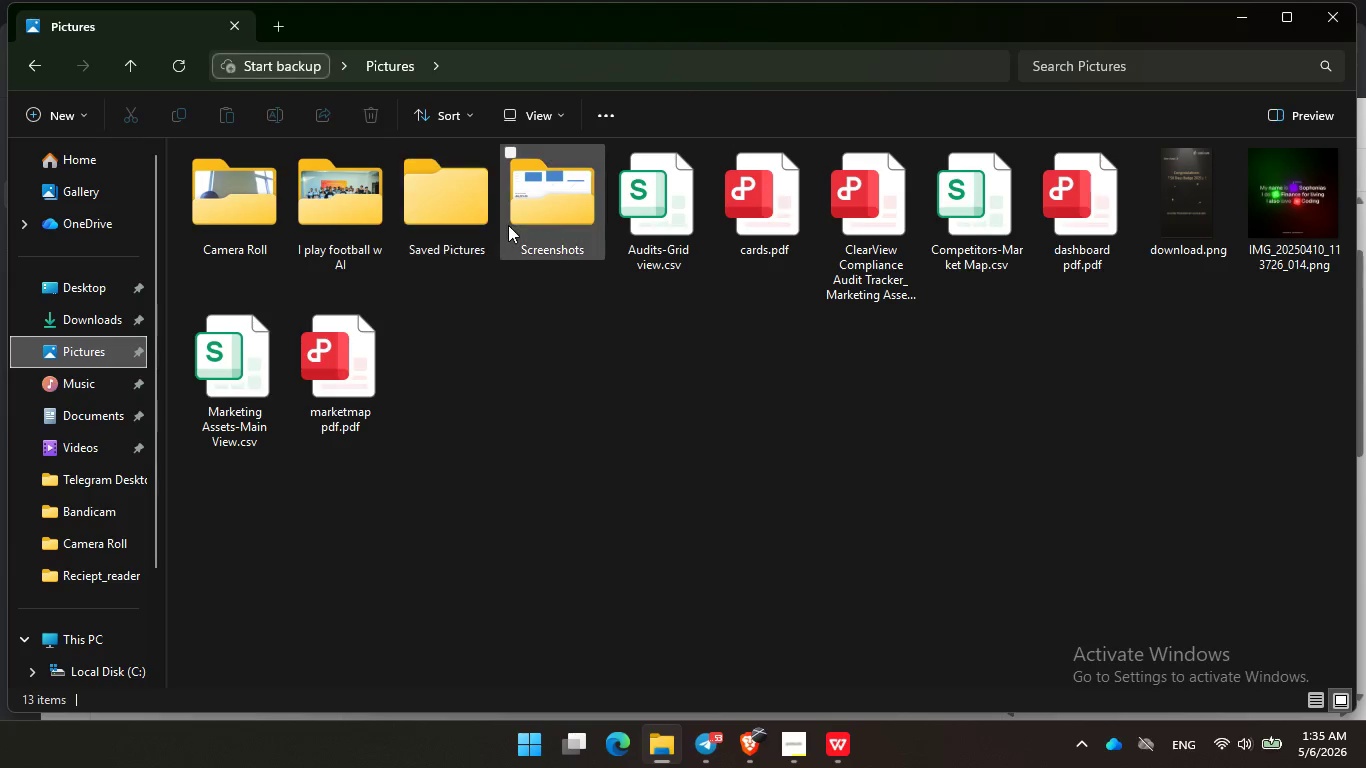 
double_click([508, 225])
 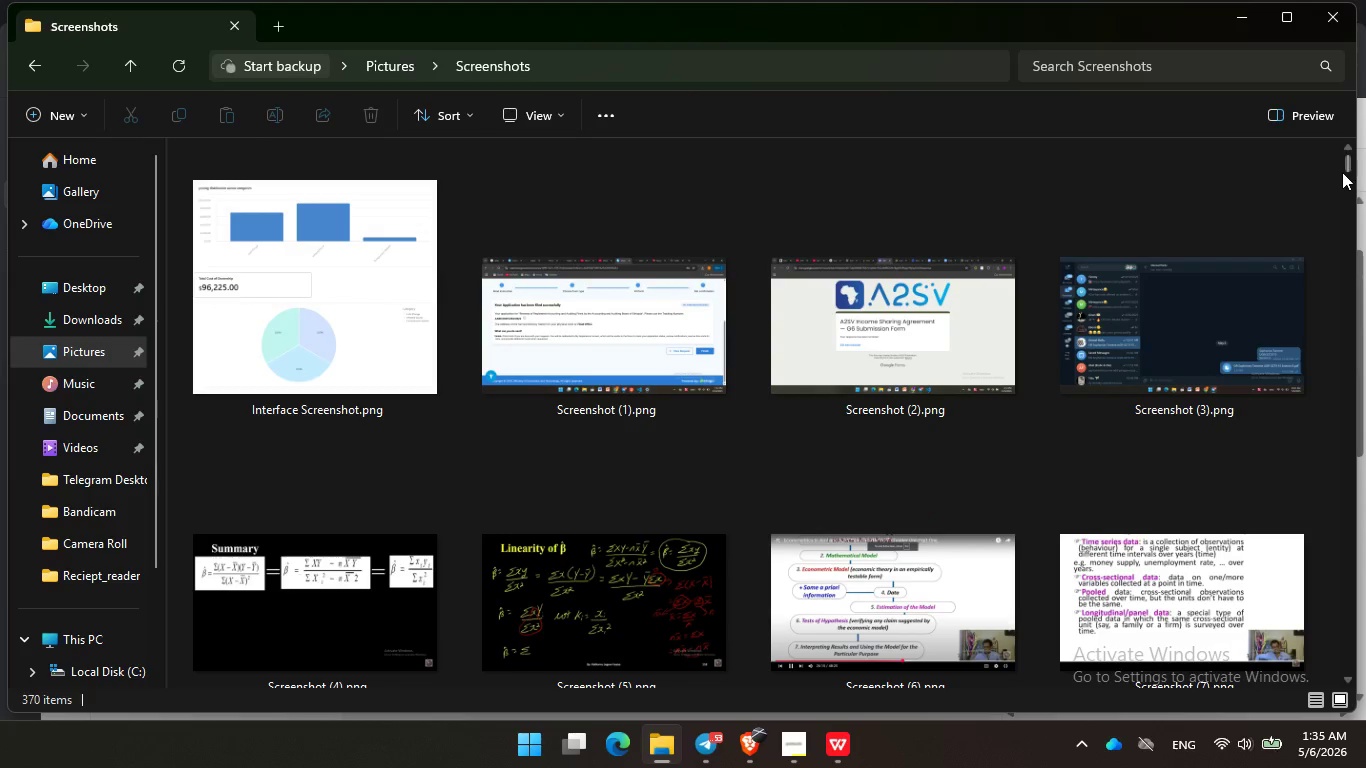 
left_click_drag(start_coordinate=[1346, 166], to_coordinate=[1318, 674])
 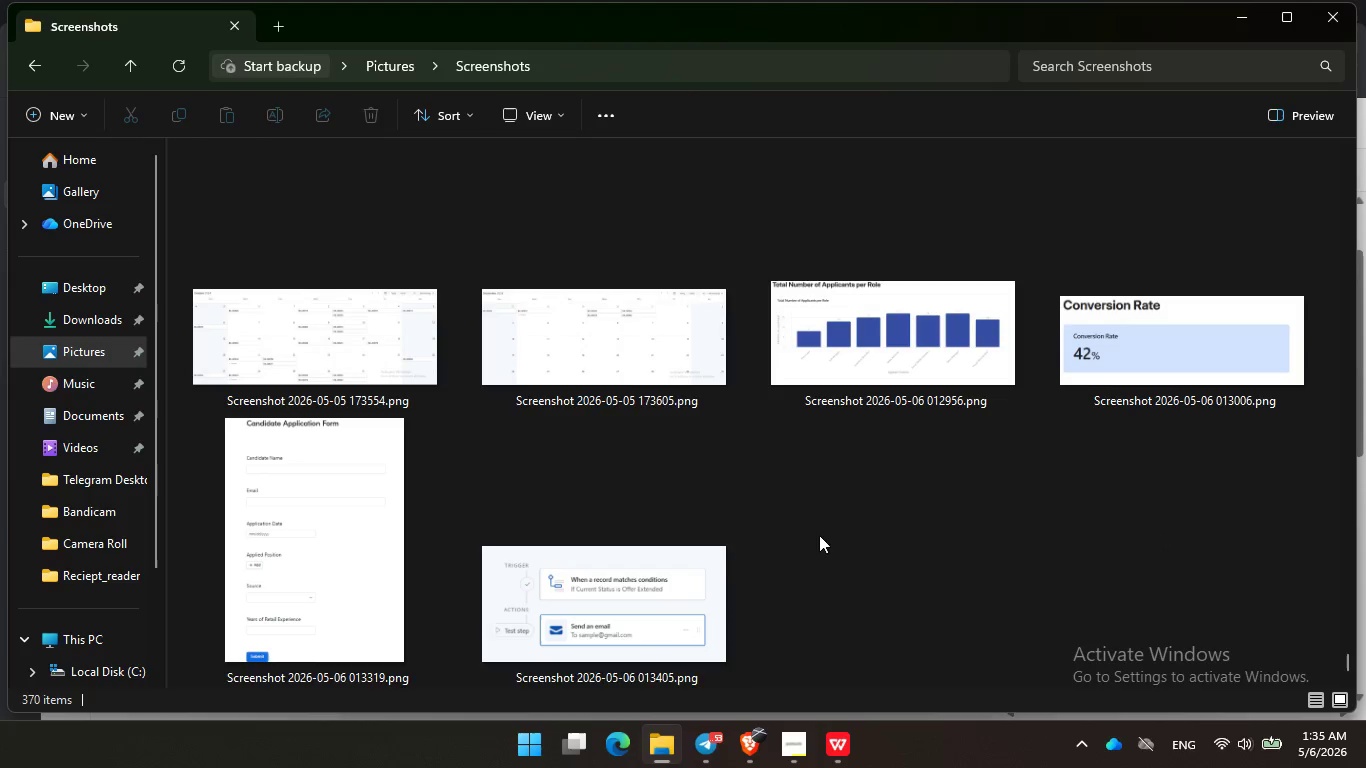 
hold_key(key=ControlLeft, duration=1.34)
left_click([425, 498])
 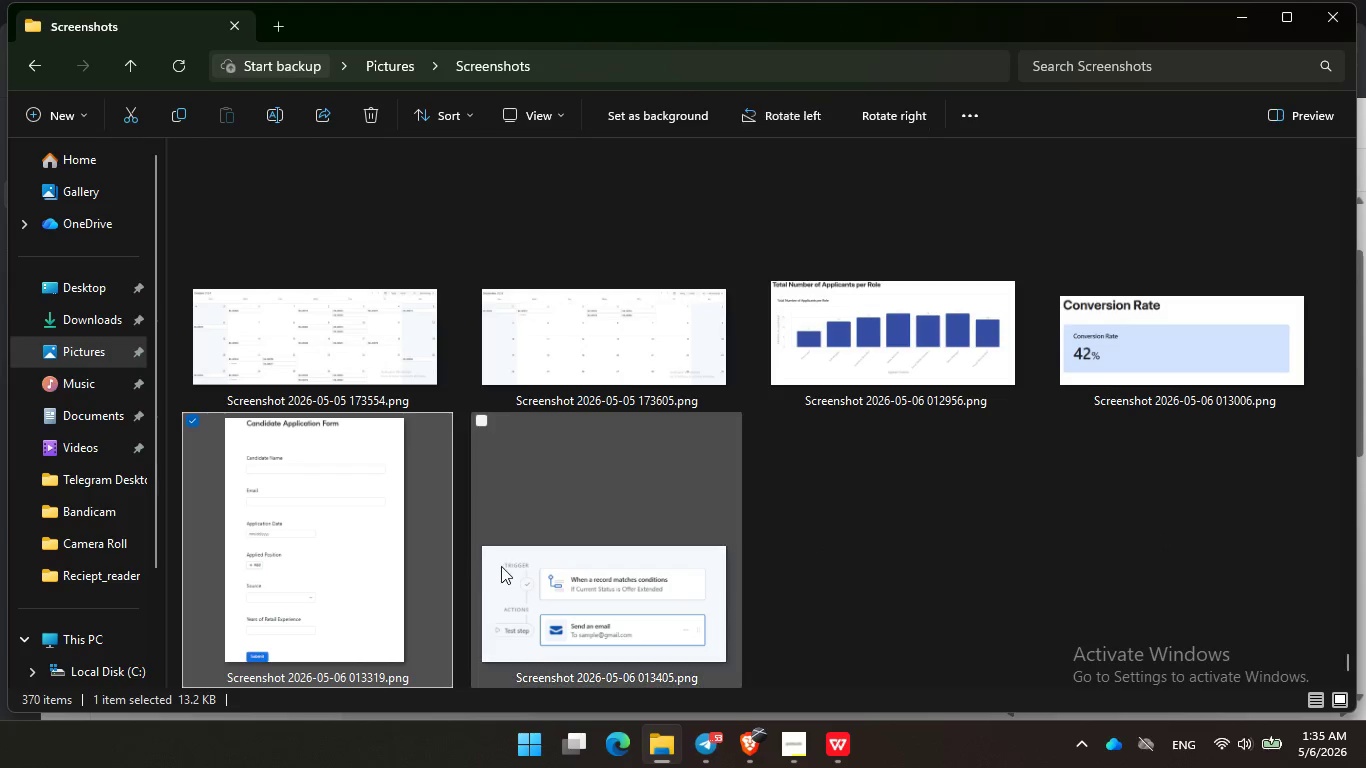 
left_click([507, 567])
 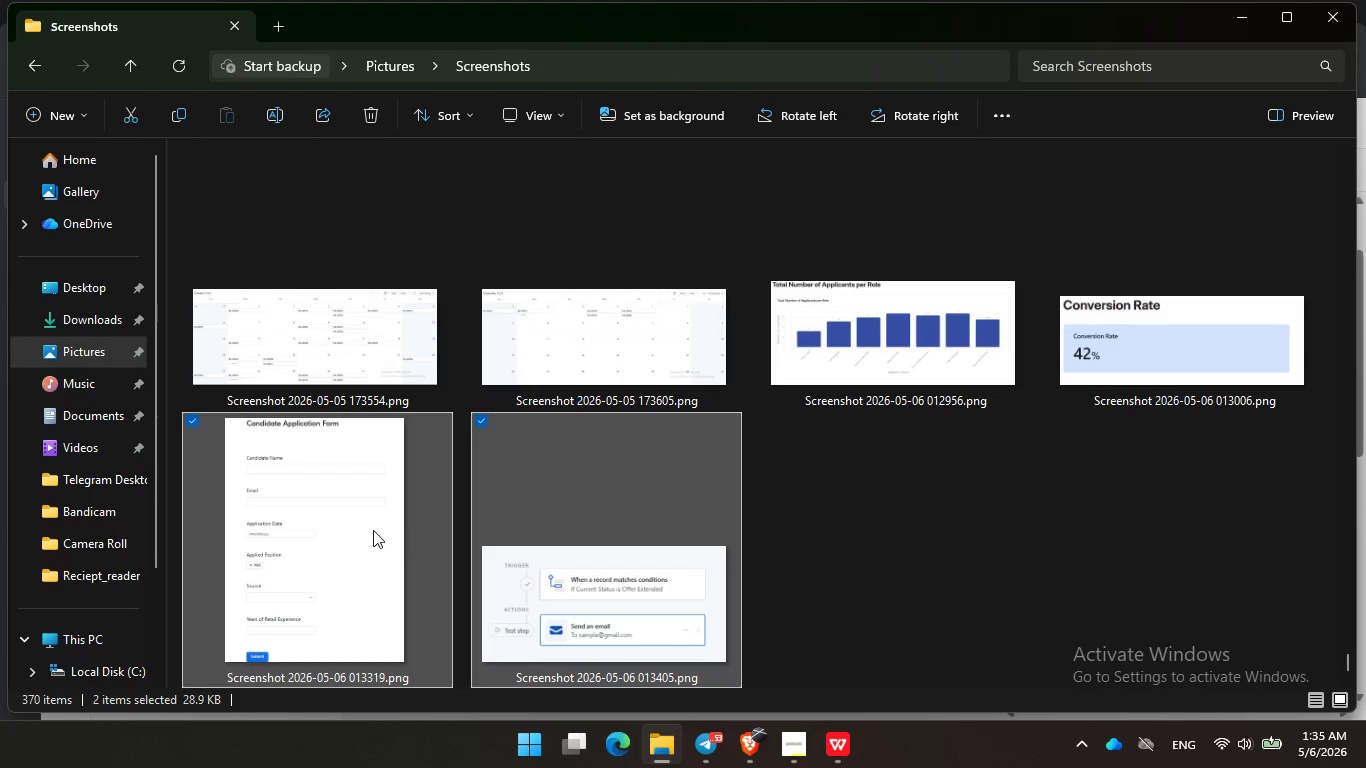 
left_click_drag(start_coordinate=[358, 527], to_coordinate=[60, 382])
 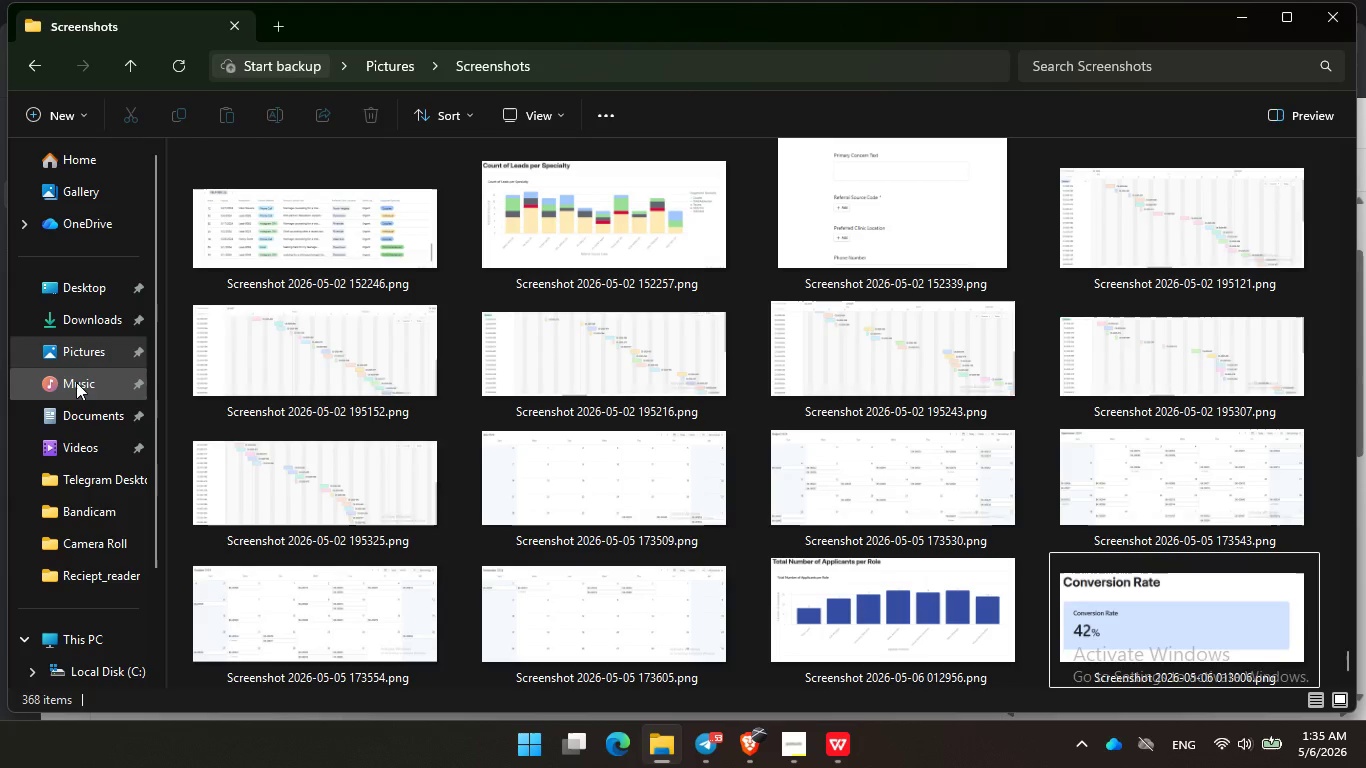 
left_click([82, 385])
 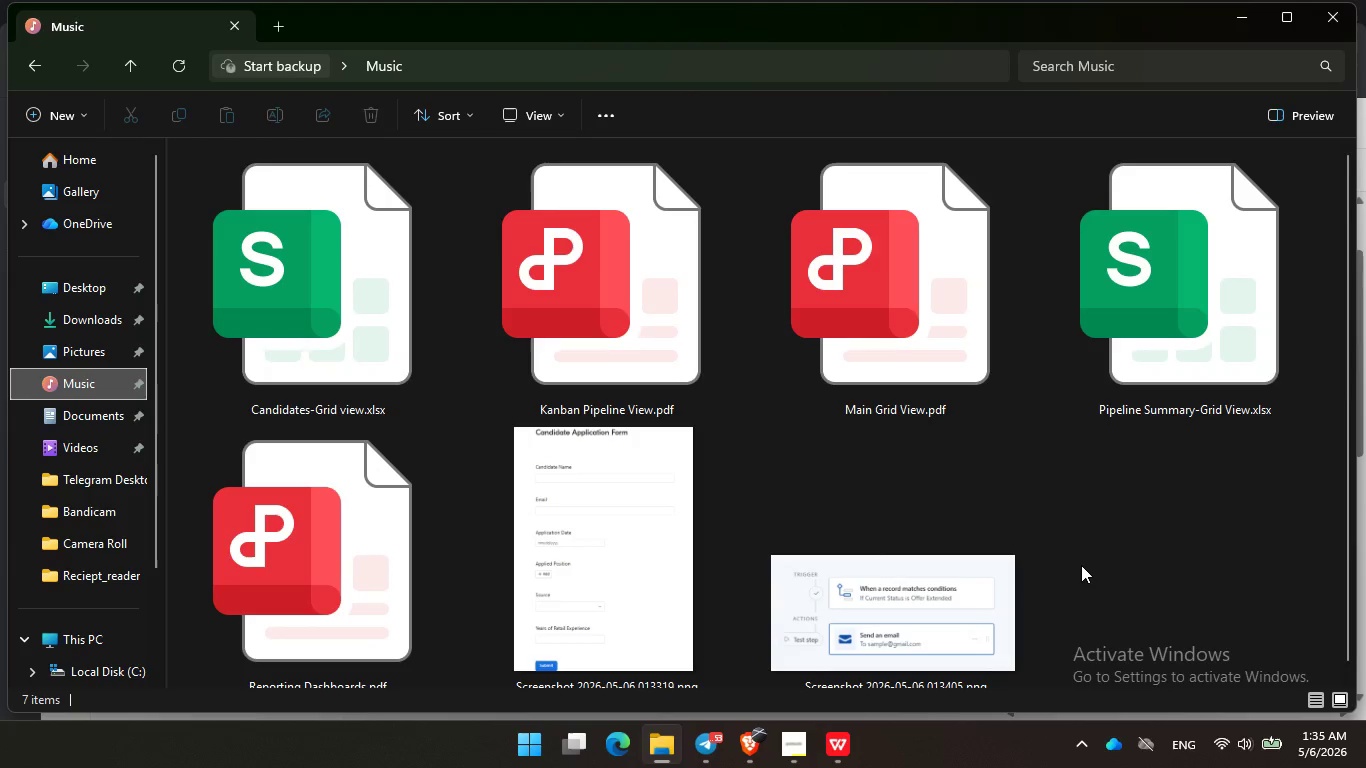 
scroll: coordinate [1093, 568], scroll_direction: down, amount: 2.0
 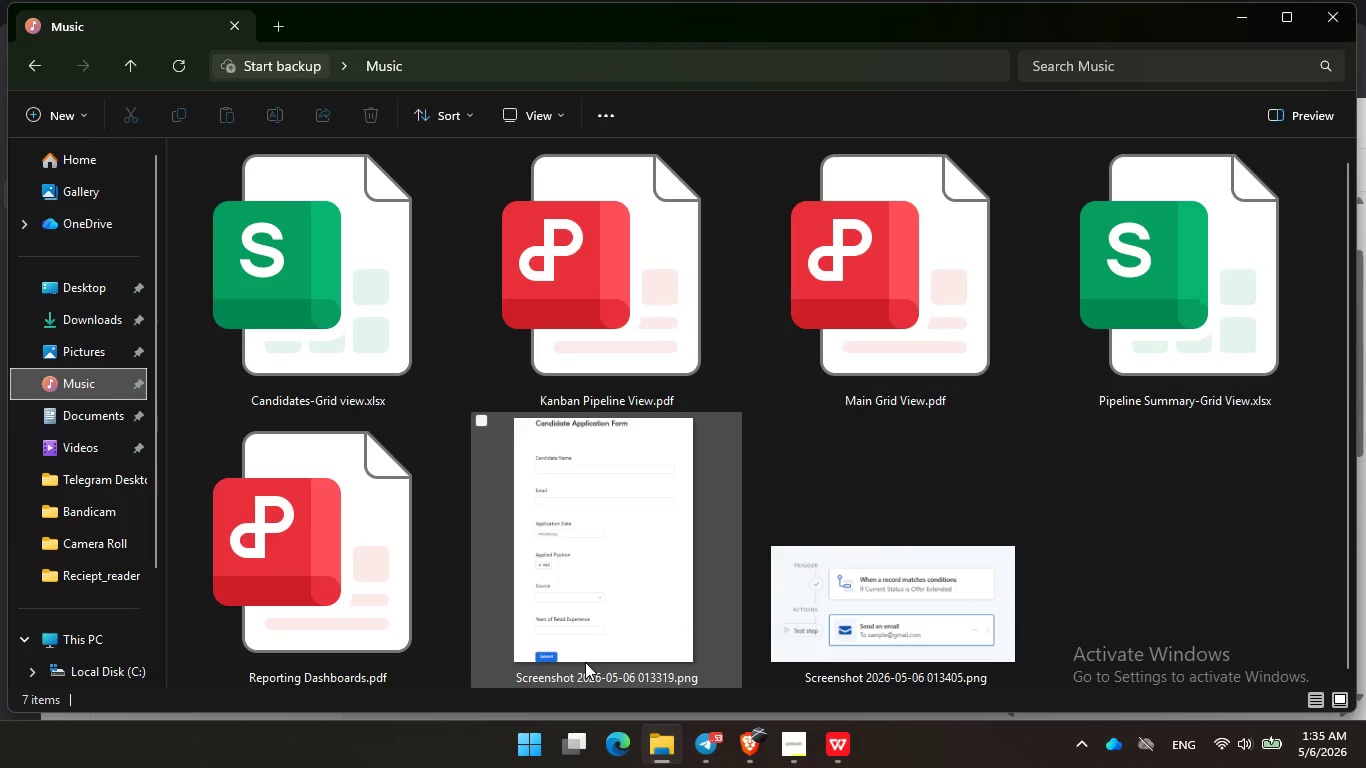 
left_click([590, 665])
 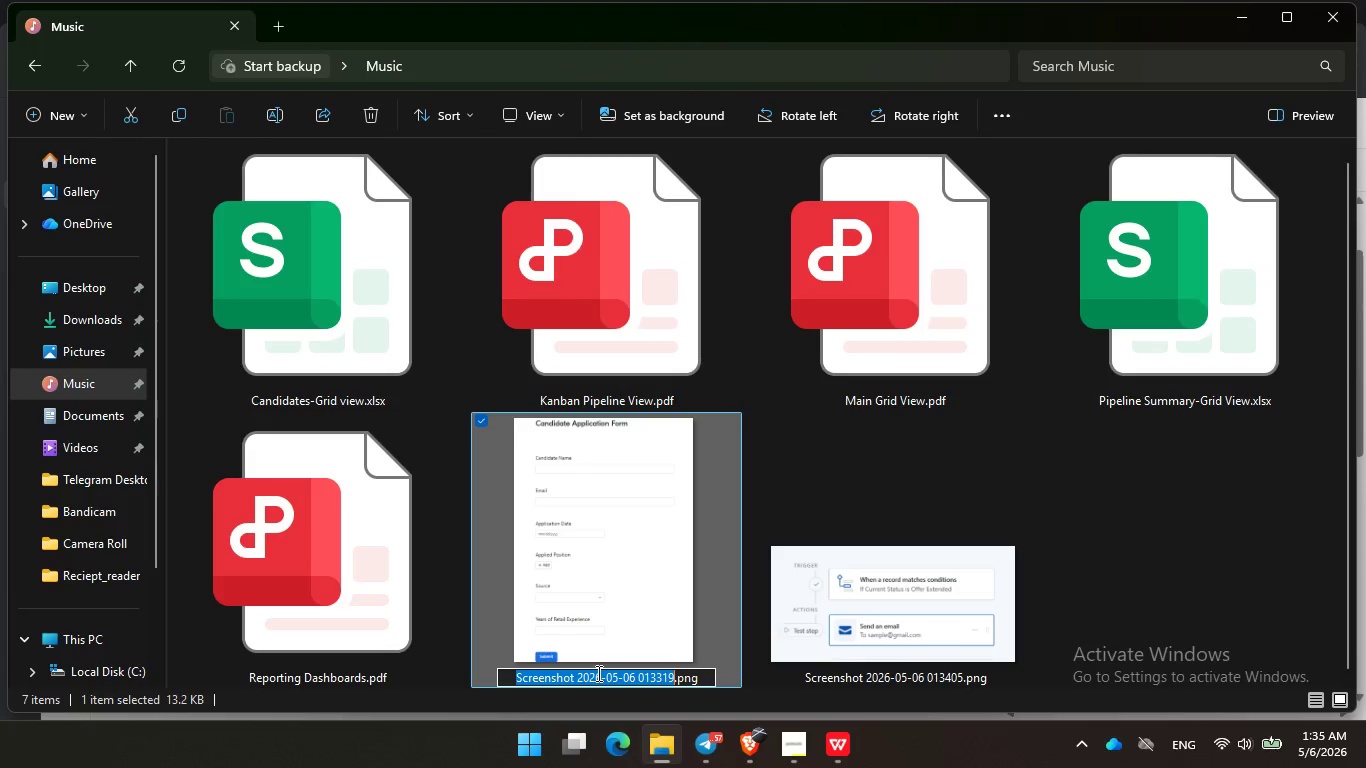 
type(Candidate Application Forn )
key(Backspace)
key(Backspace)
type(m View)
key(Backspace)
key(Backspace)
key(Backspace)
key(Backspace)
key(Backspace)
 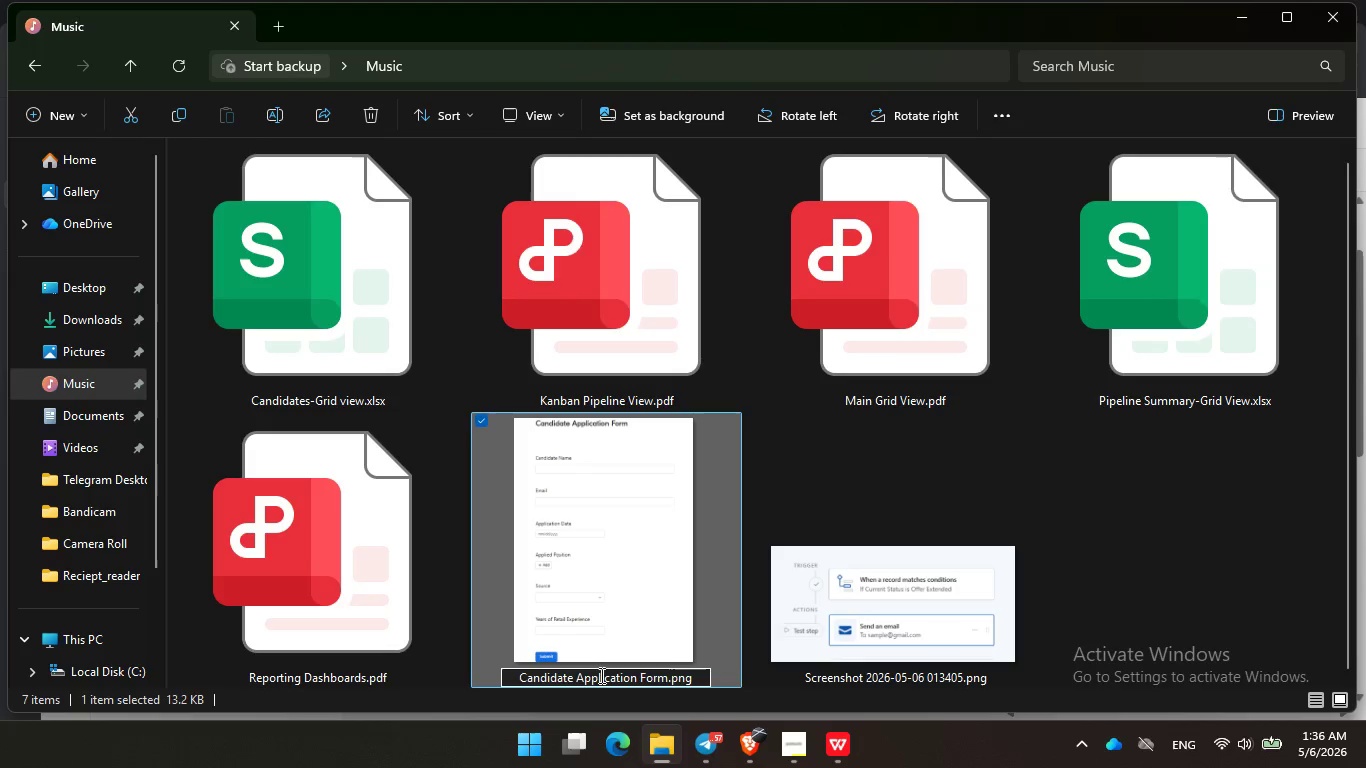 